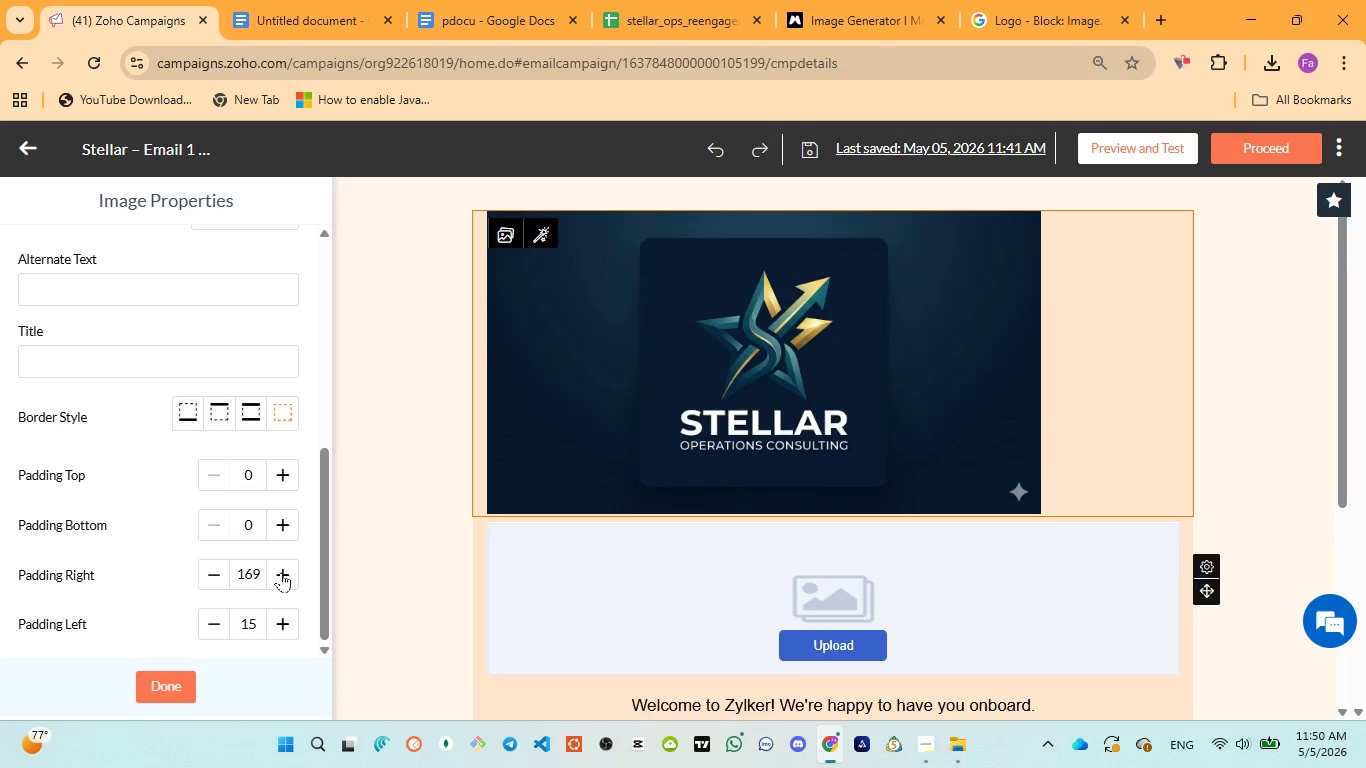 
triple_click([281, 572])
 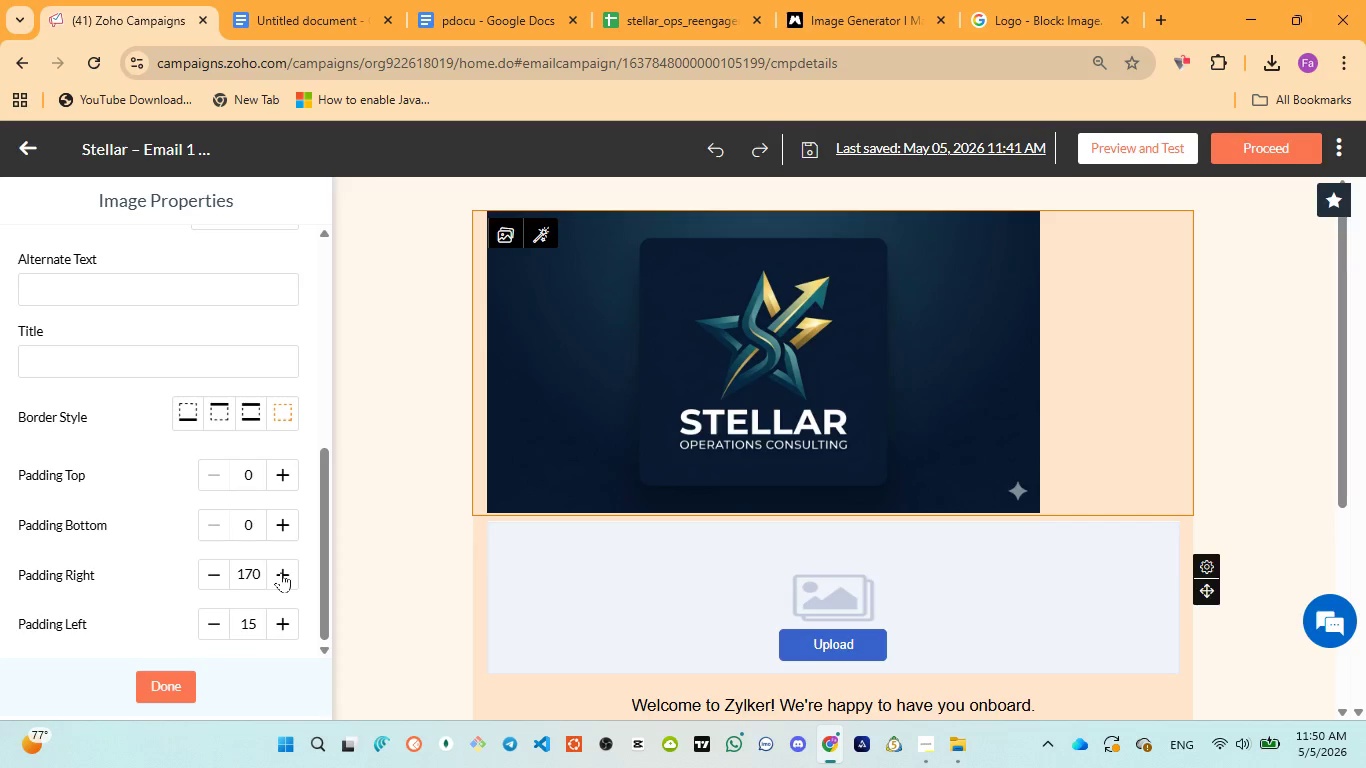 
triple_click([281, 572])
 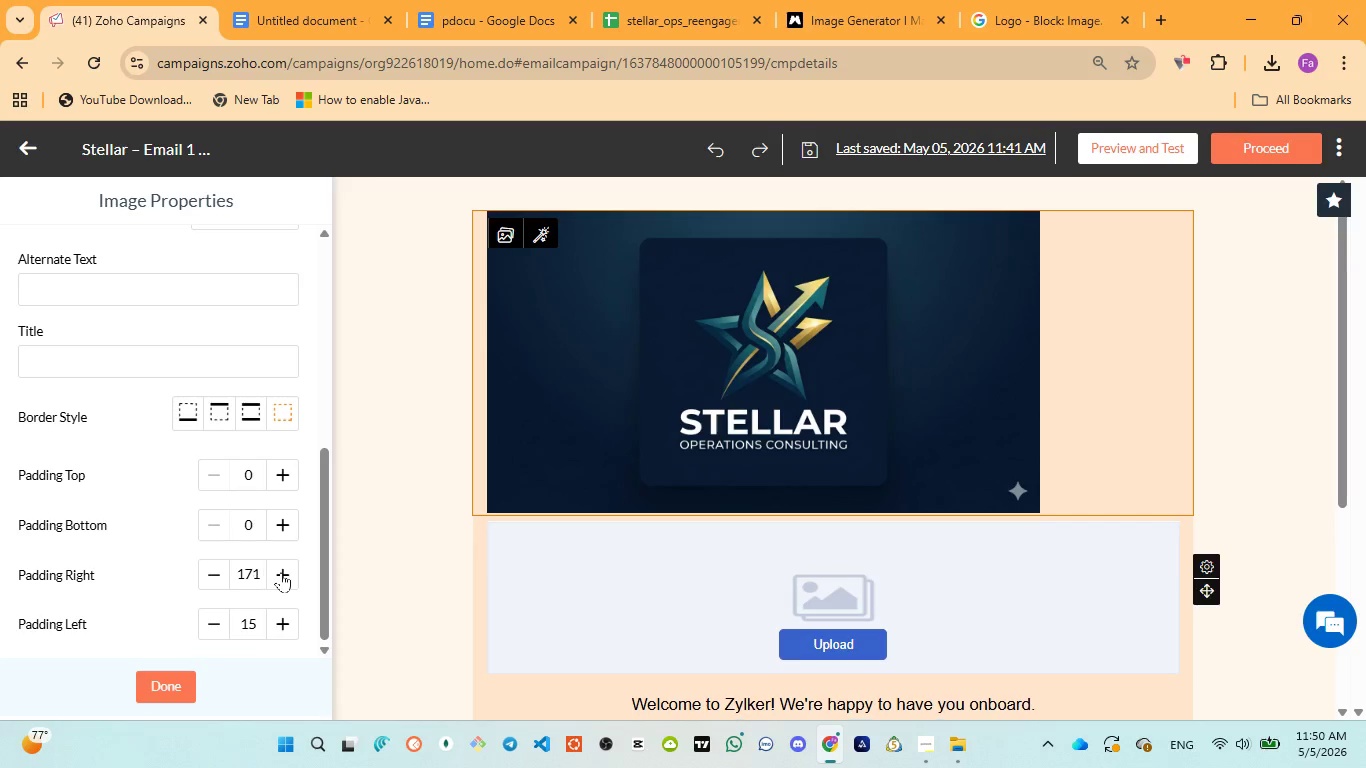 
triple_click([281, 572])
 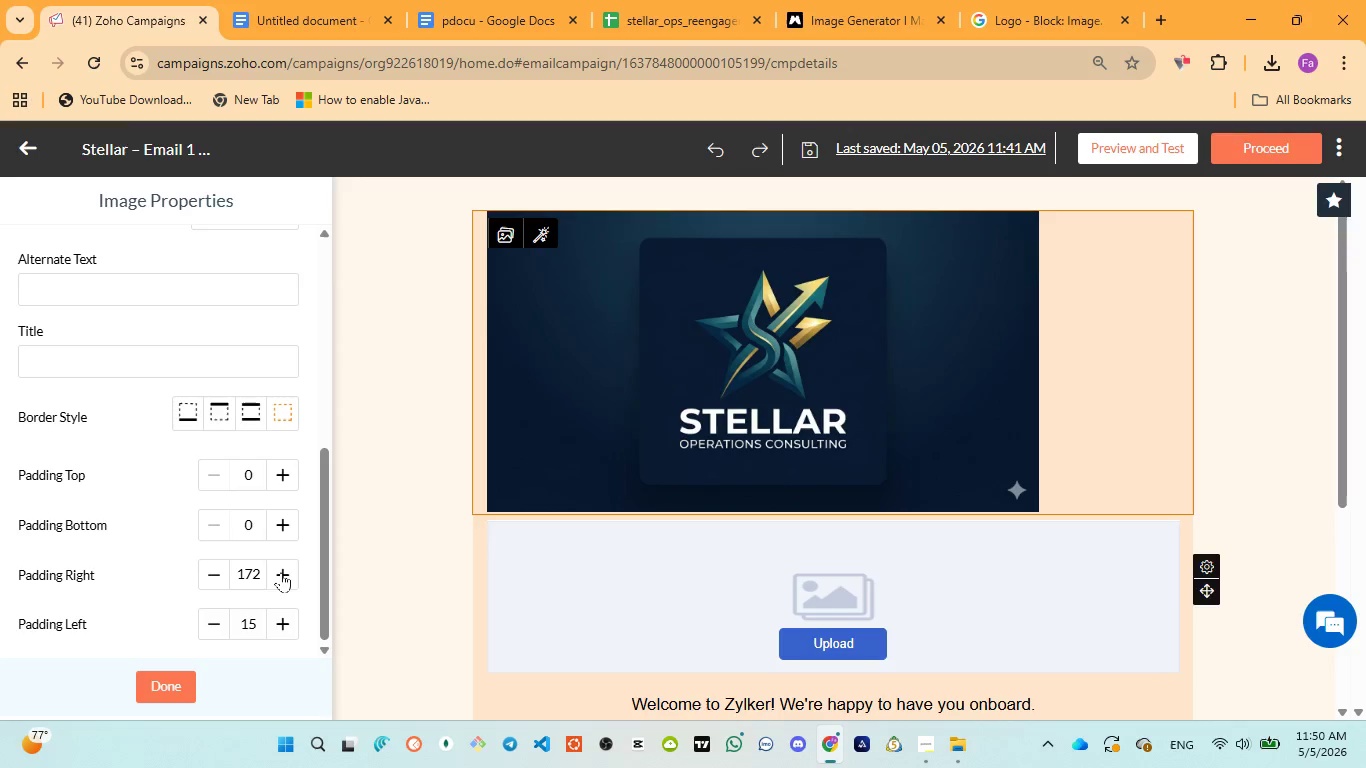 
triple_click([281, 572])
 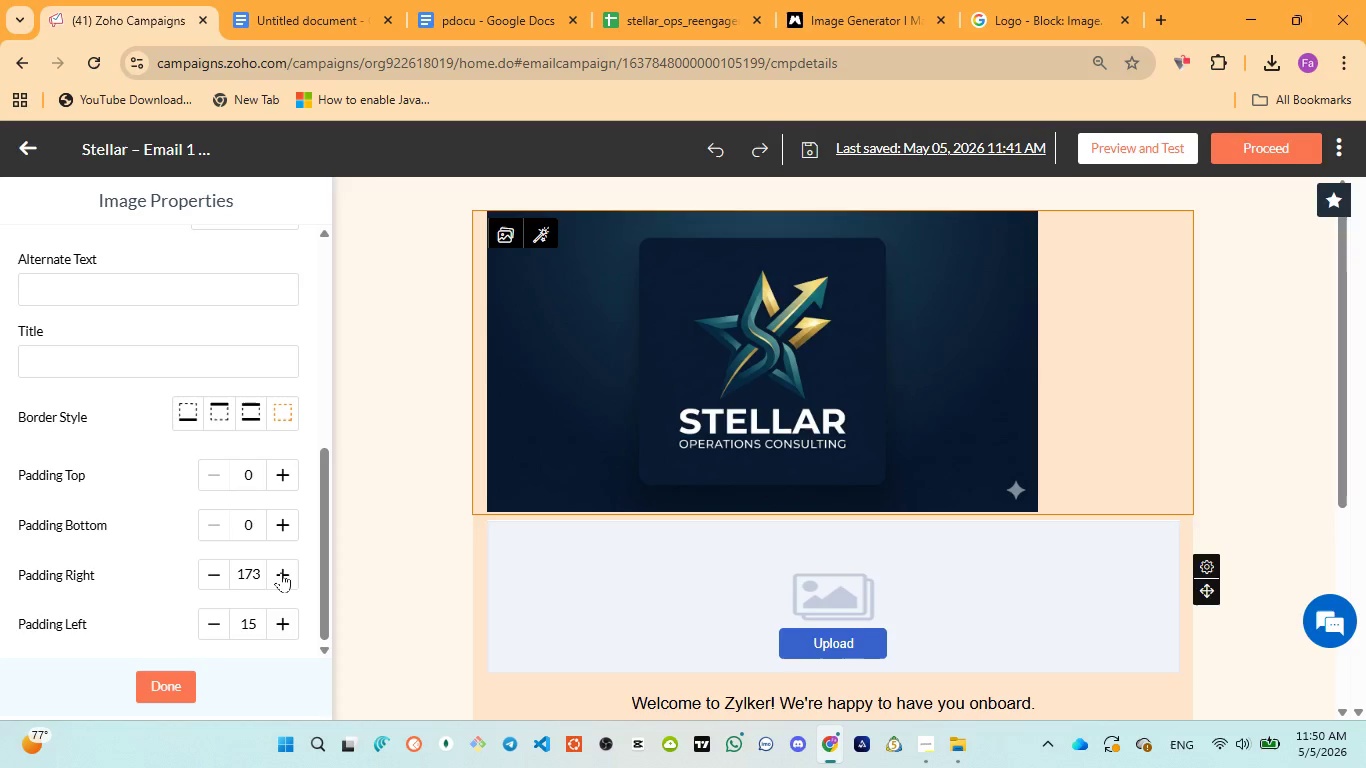 
triple_click([281, 572])
 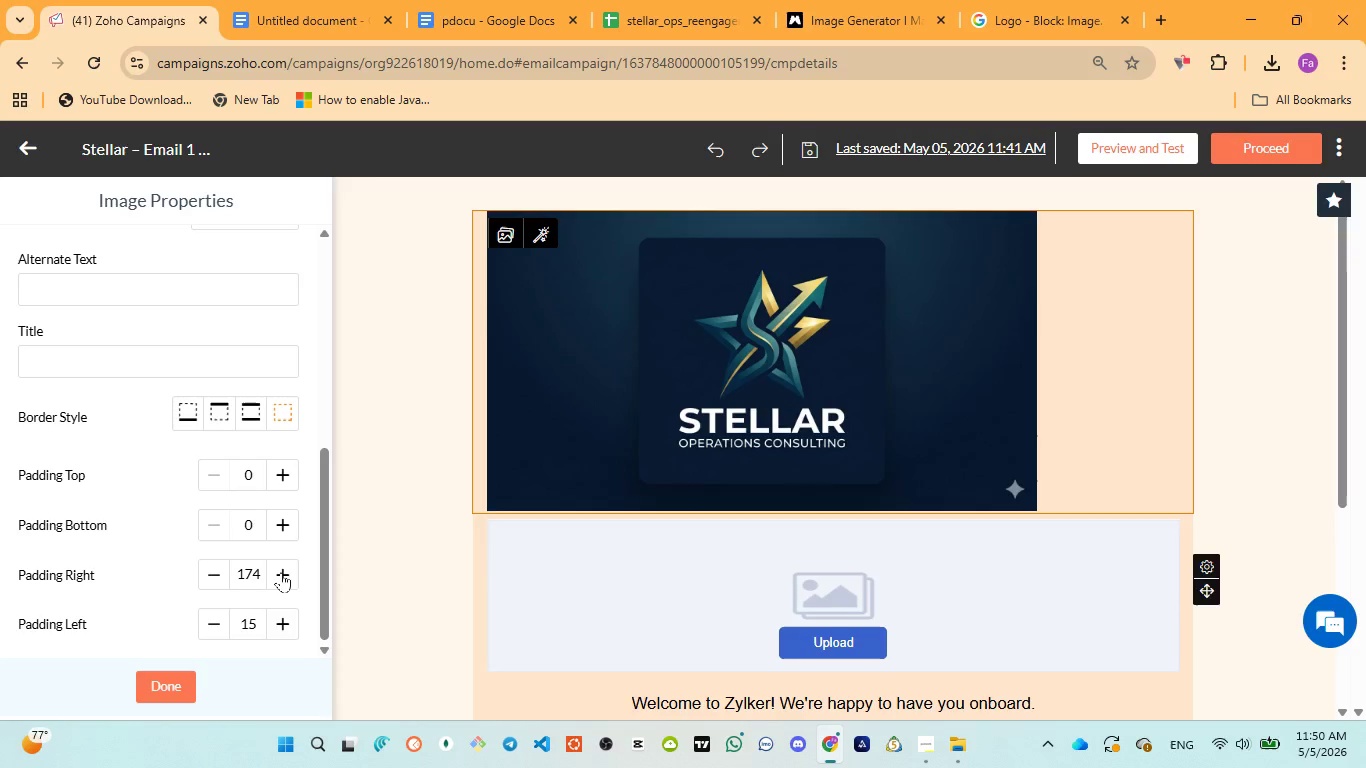 
triple_click([281, 572])
 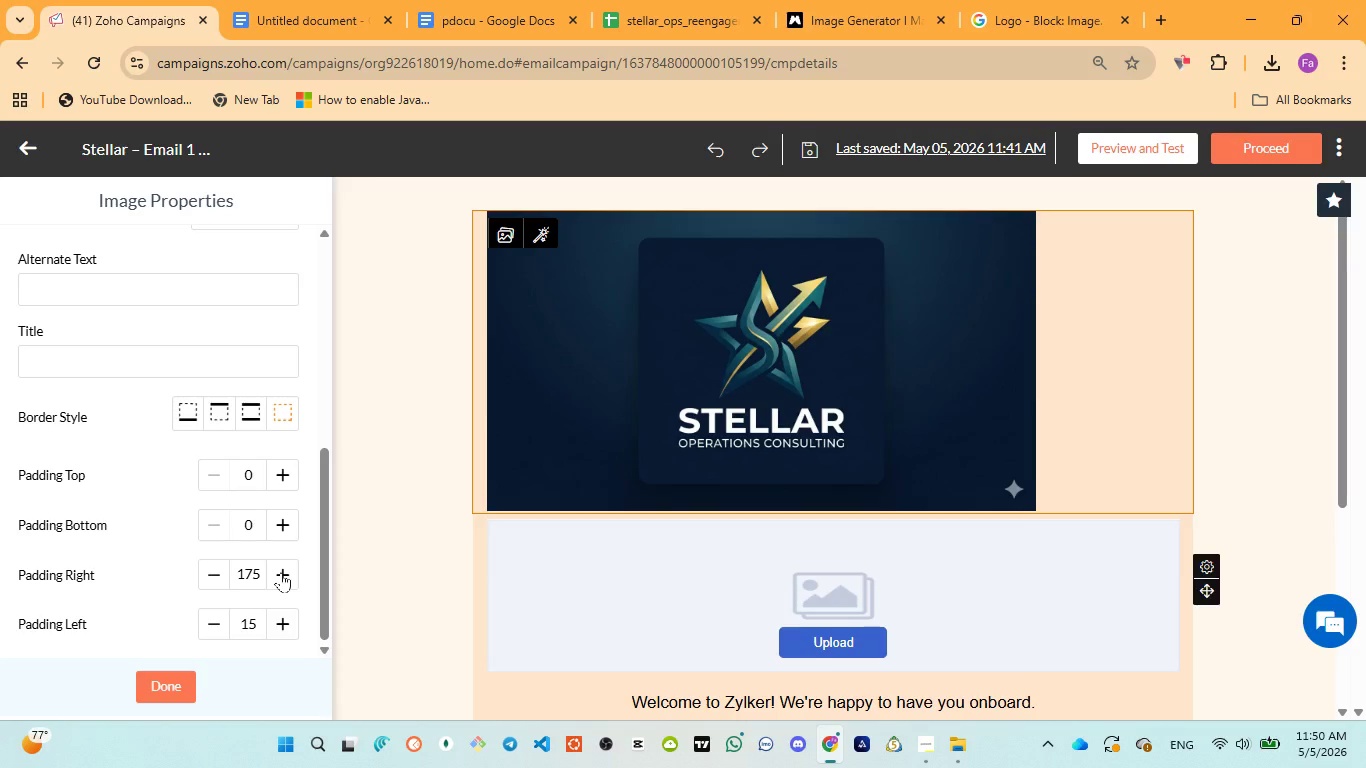 
triple_click([281, 572])
 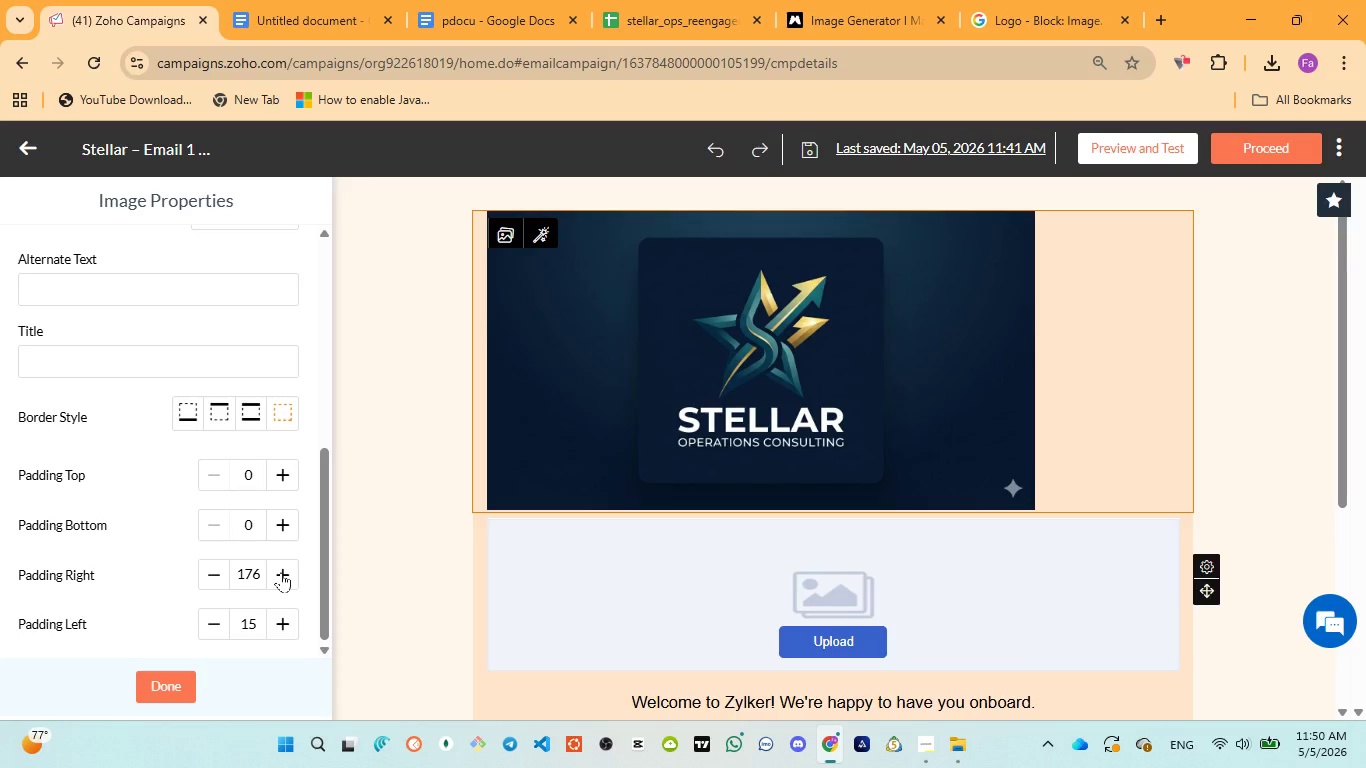 
triple_click([281, 572])
 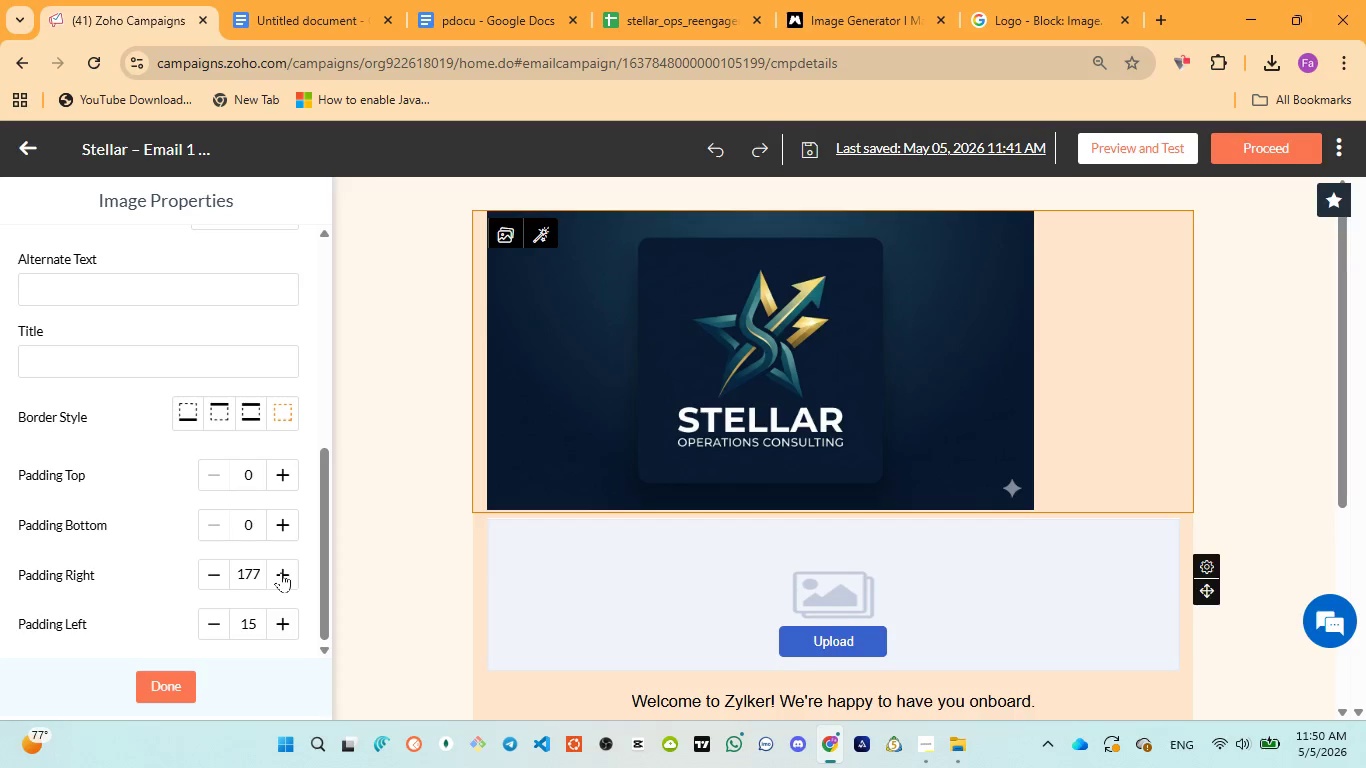 
triple_click([281, 572])
 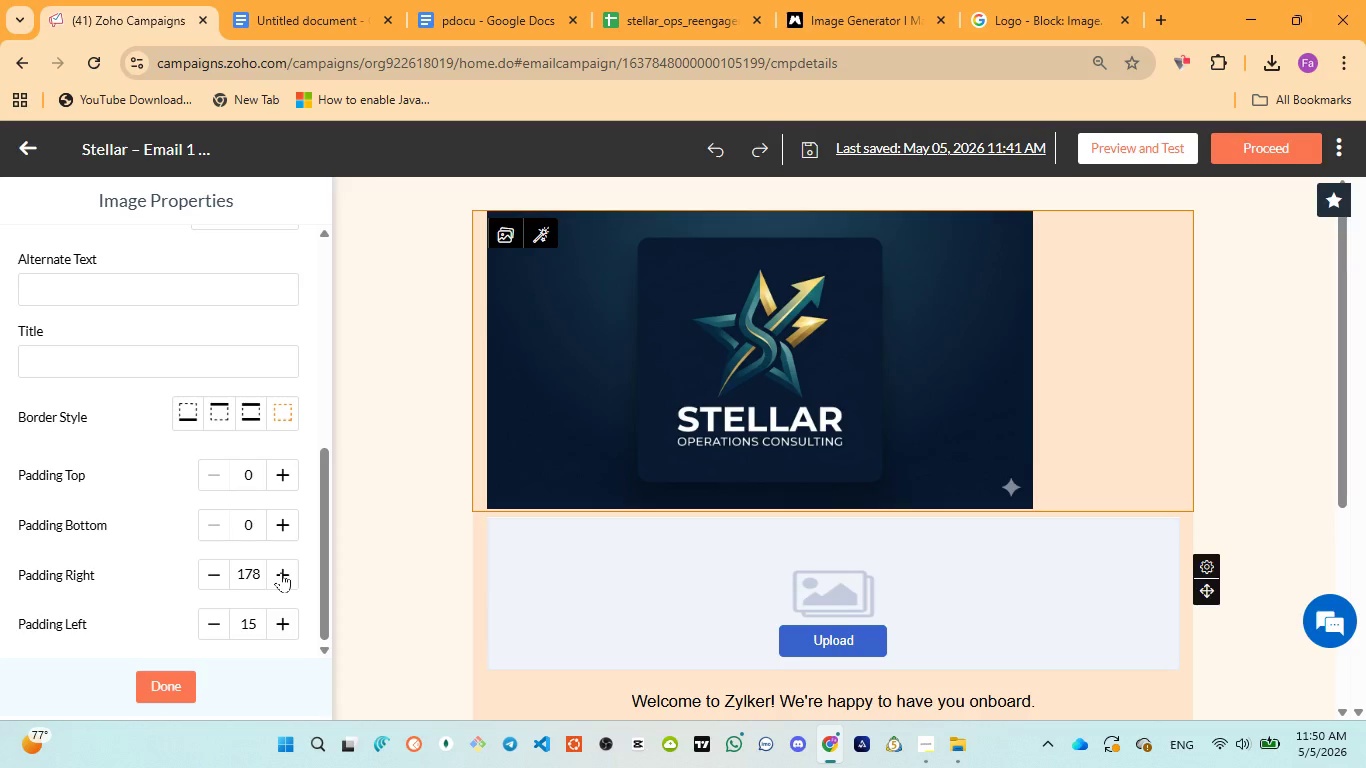 
triple_click([281, 572])
 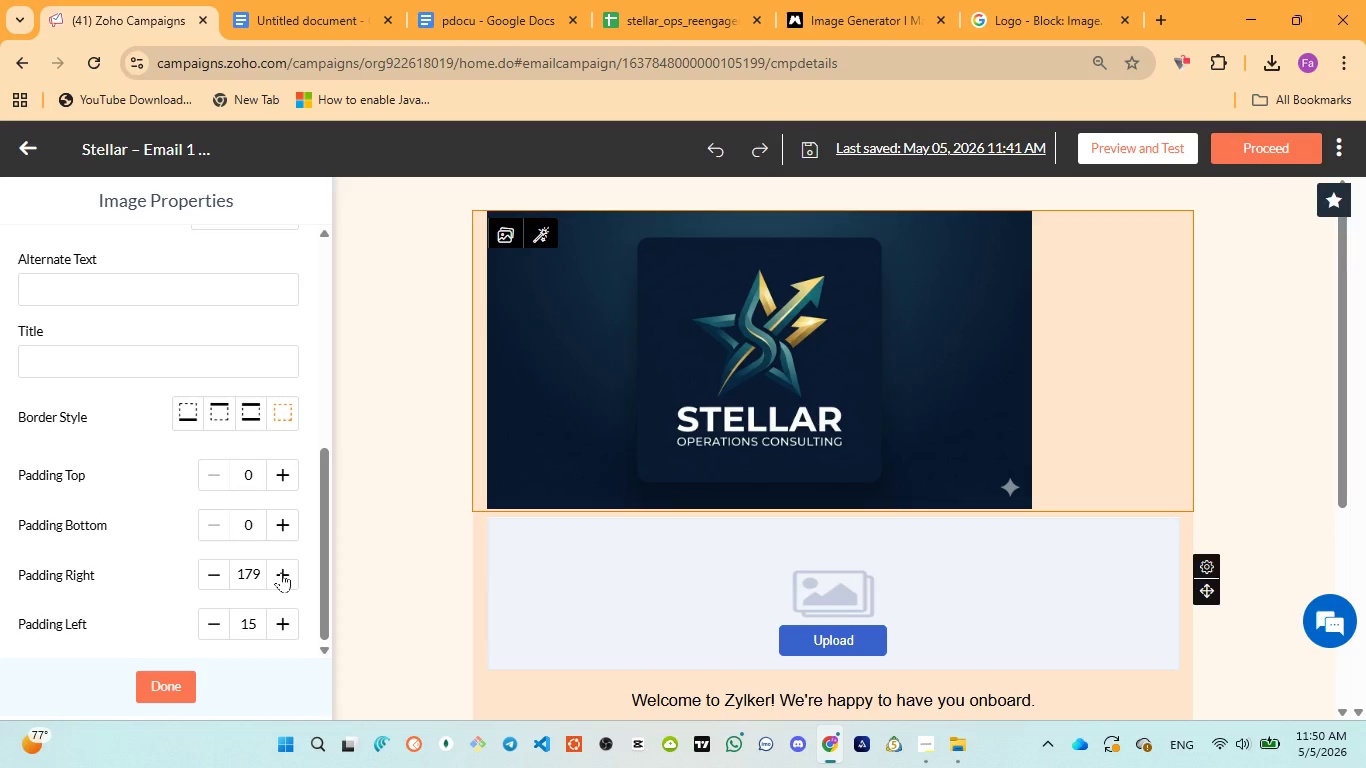 
triple_click([281, 572])
 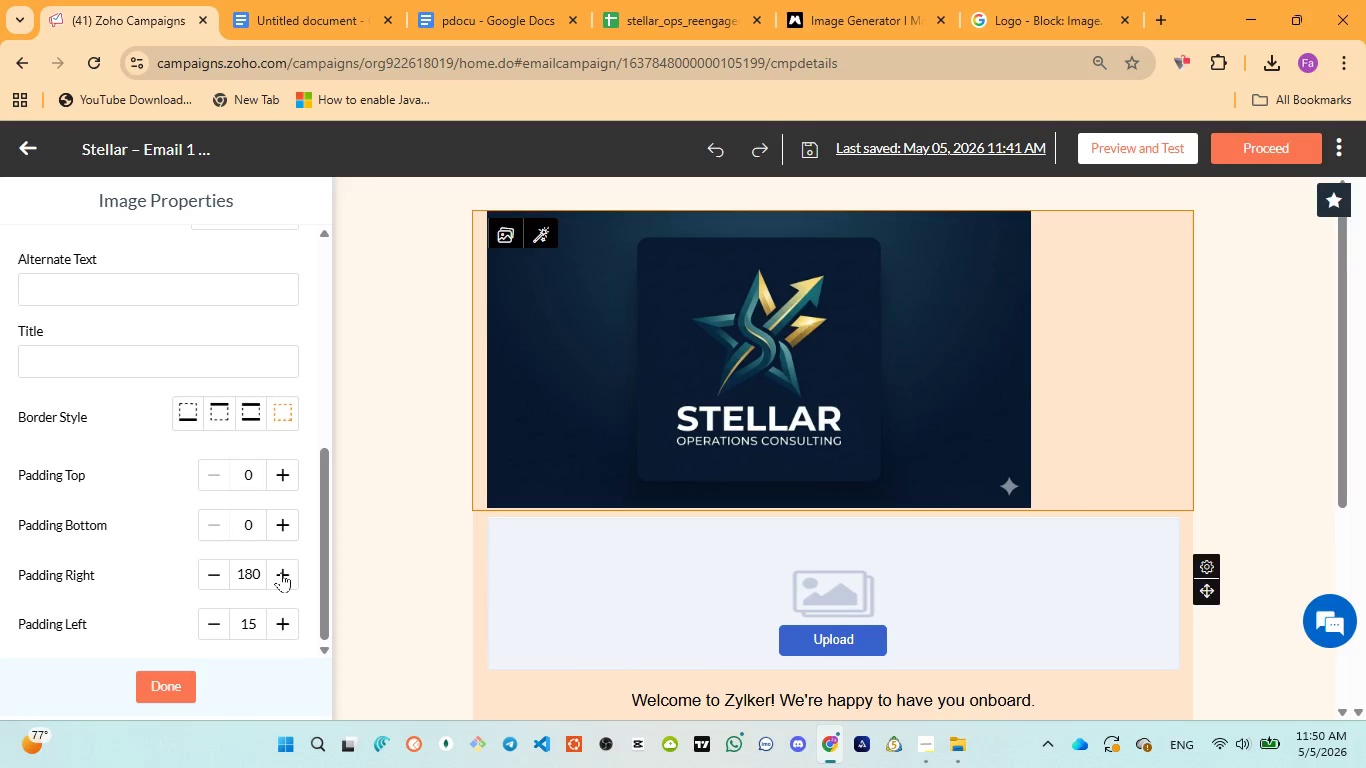 
triple_click([281, 572])
 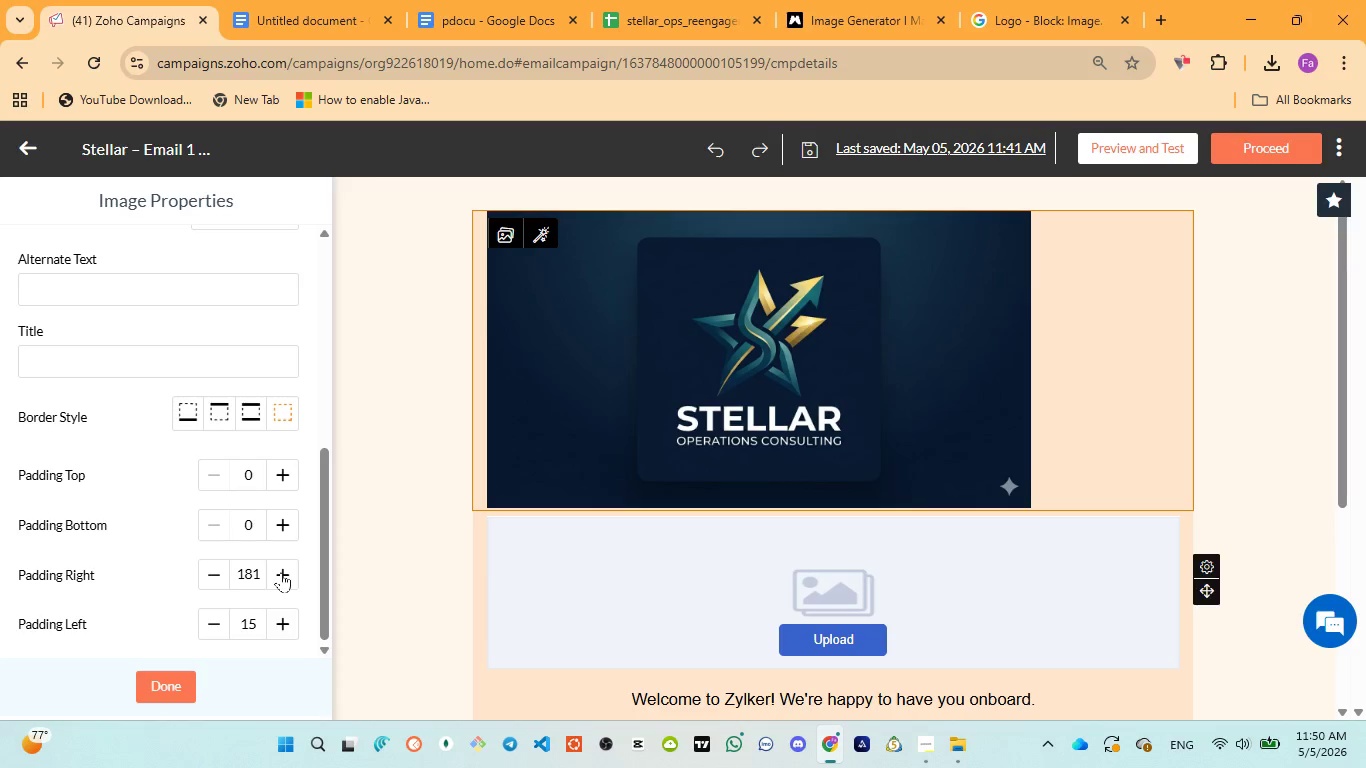 
triple_click([281, 572])
 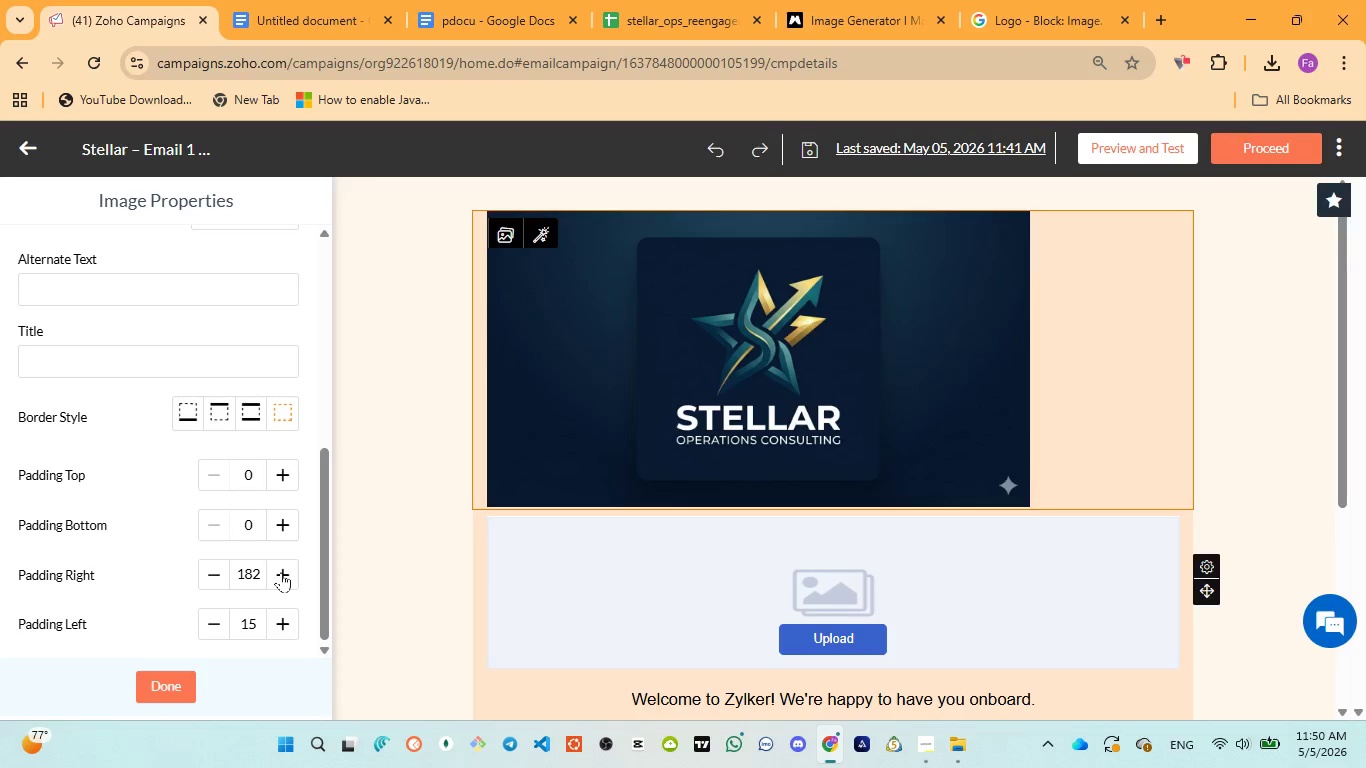 
triple_click([281, 572])
 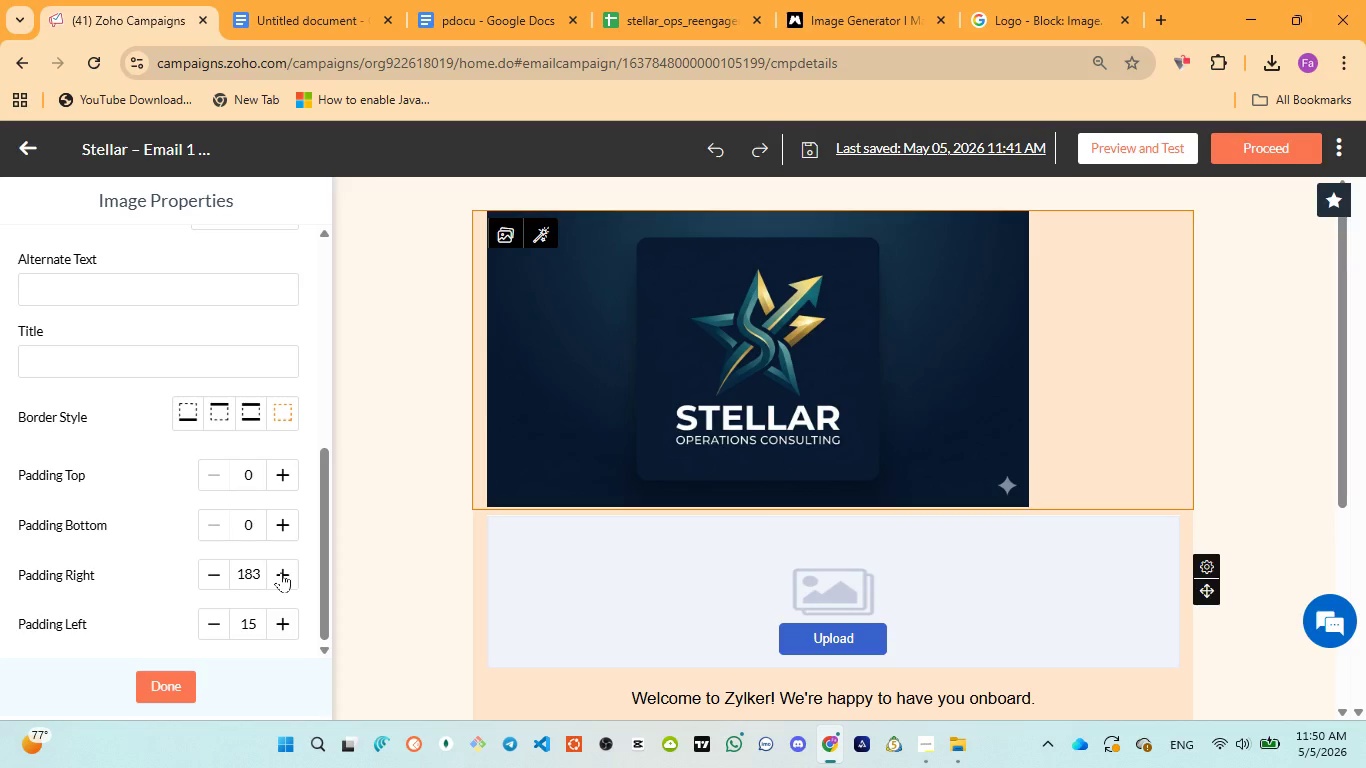 
triple_click([281, 572])
 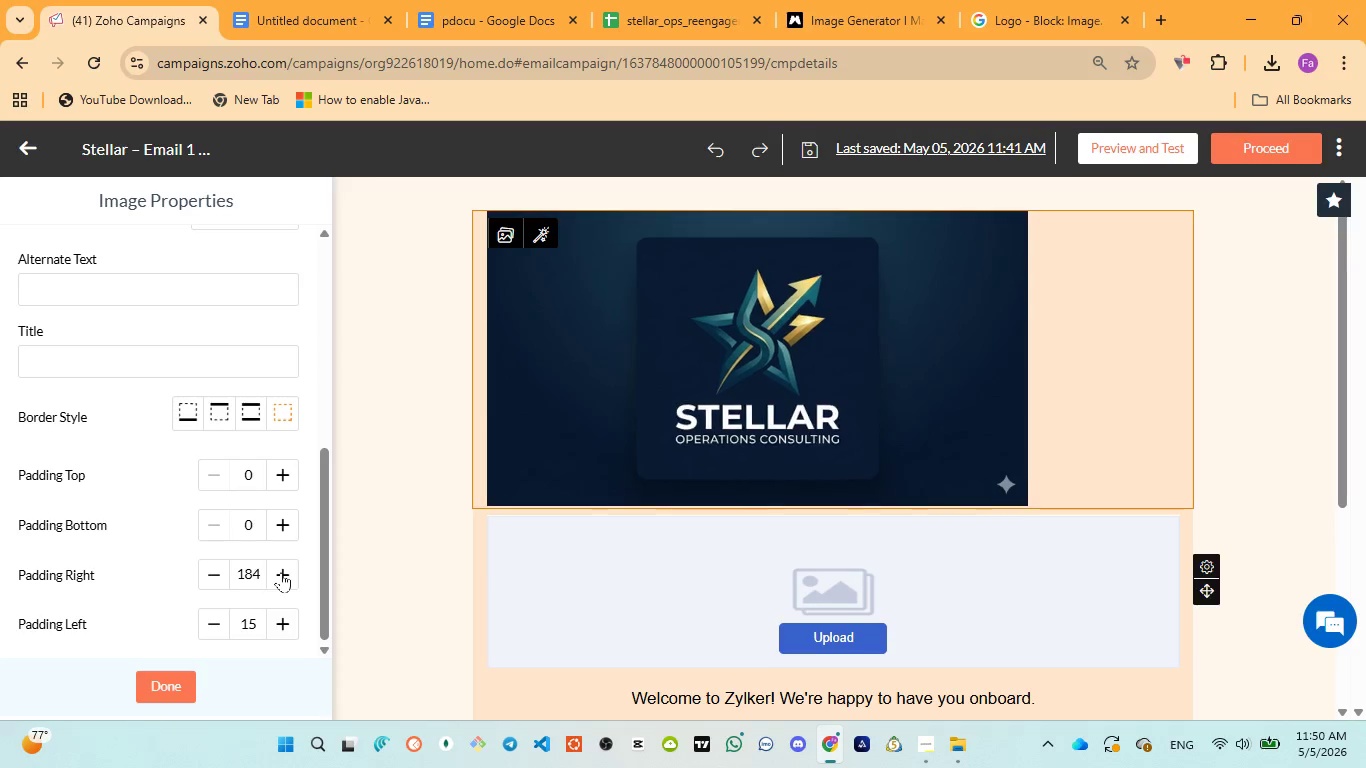 
triple_click([281, 572])
 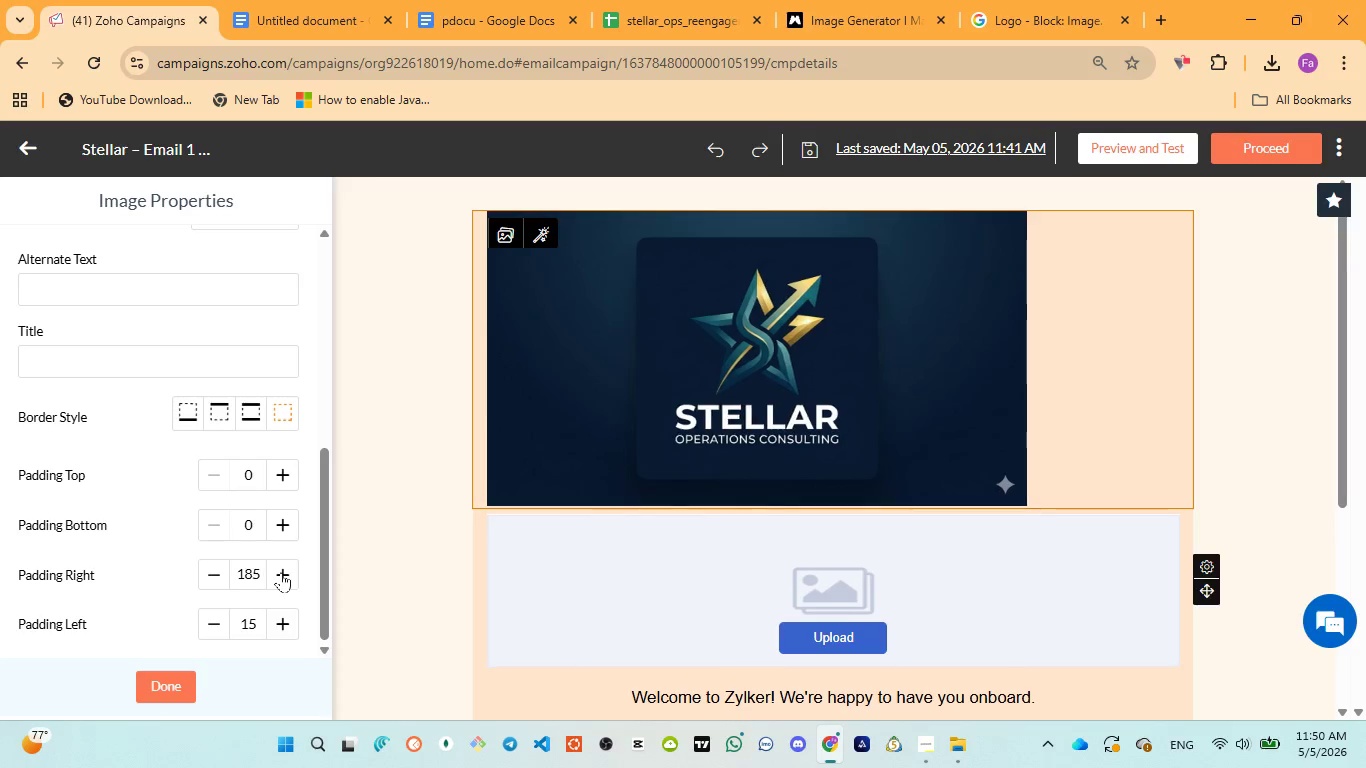 
triple_click([281, 572])
 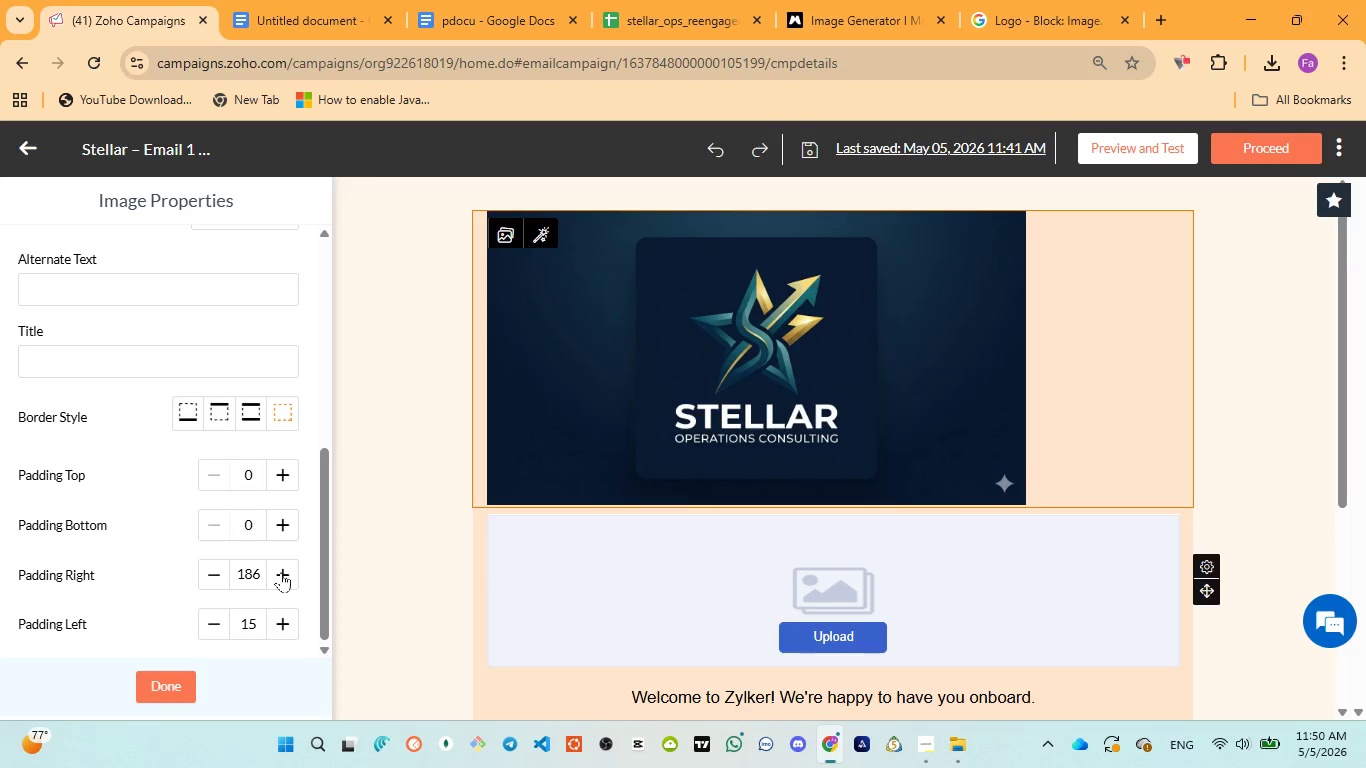 
triple_click([281, 572])
 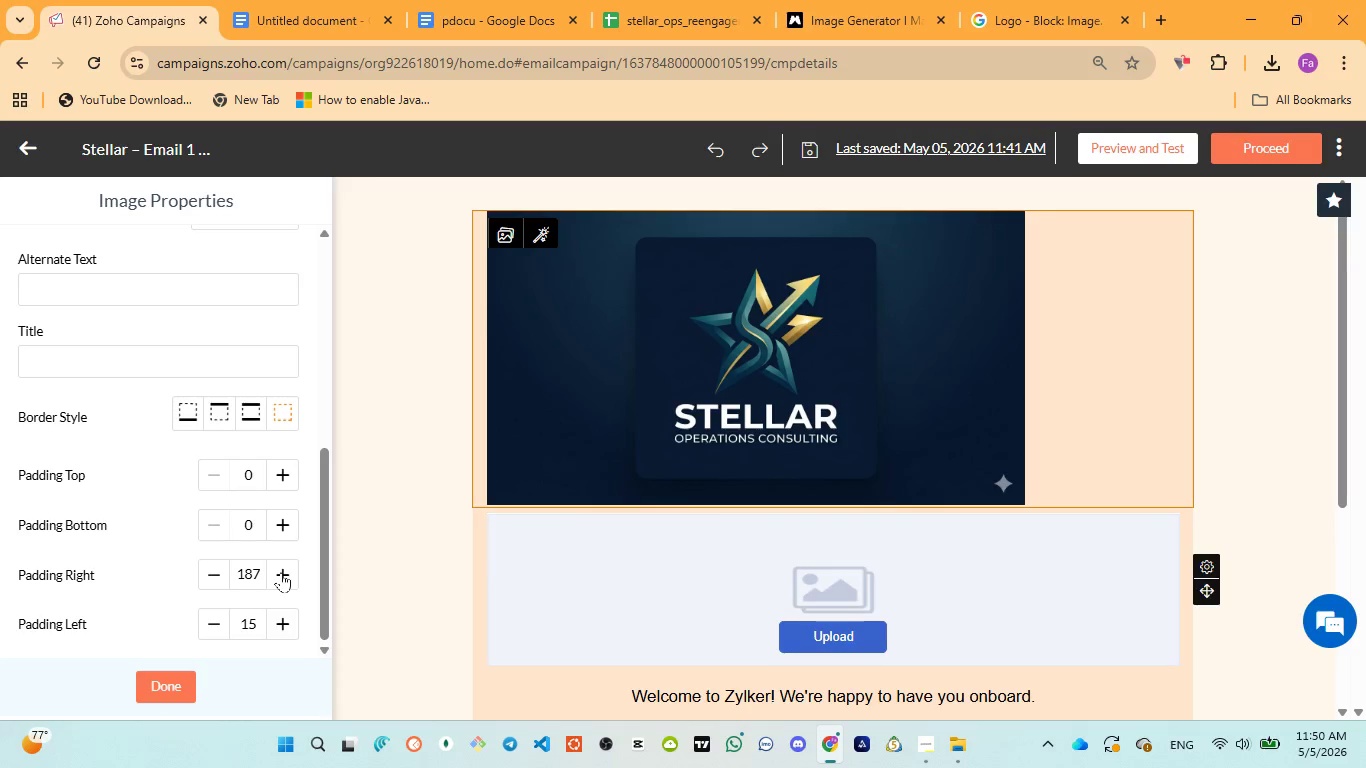 
triple_click([281, 572])
 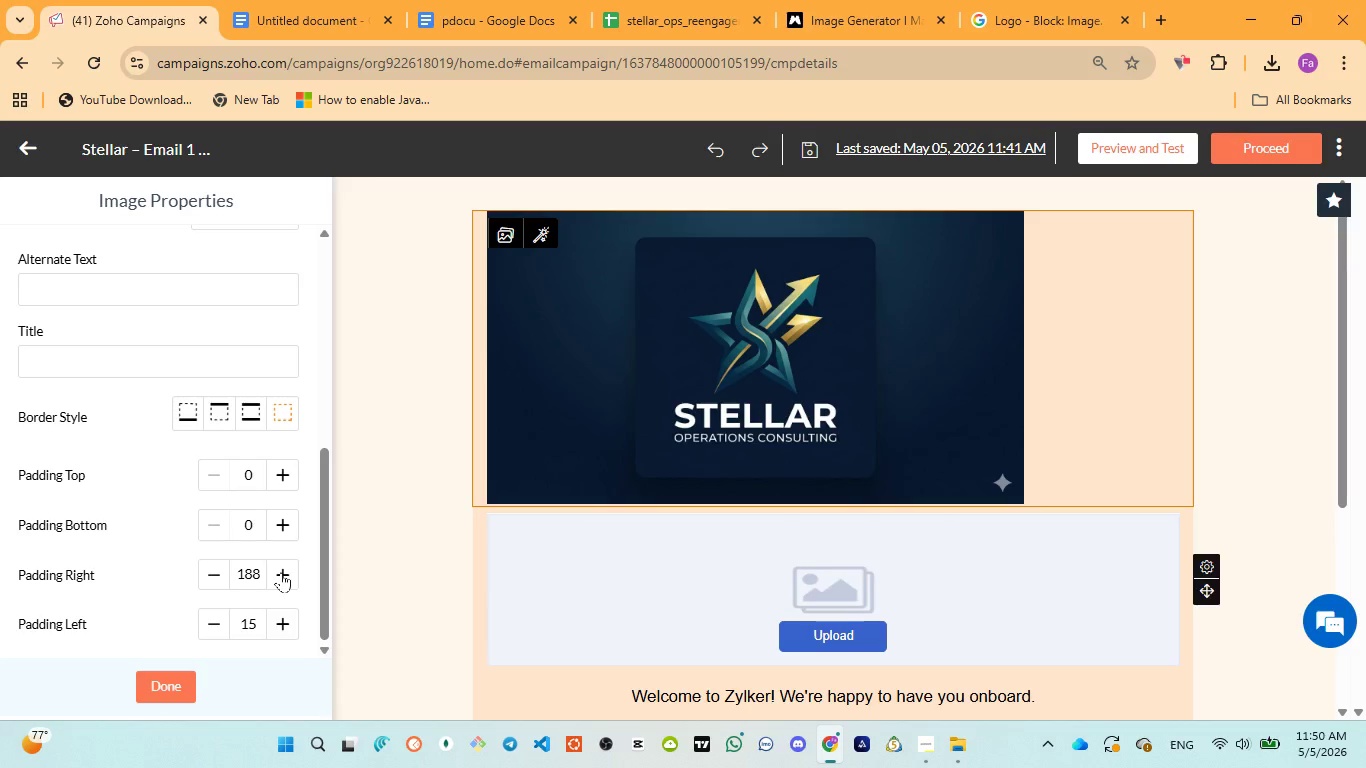 
triple_click([281, 572])
 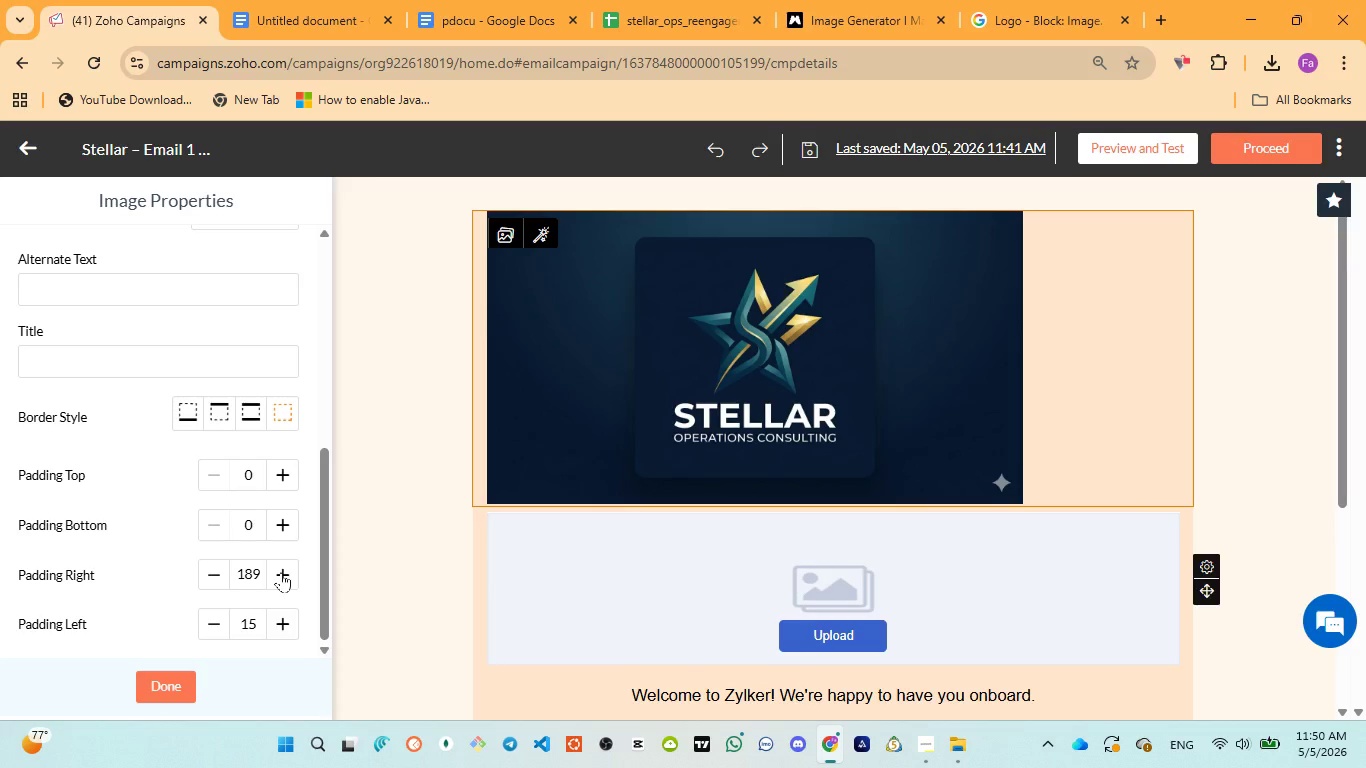 
triple_click([281, 572])
 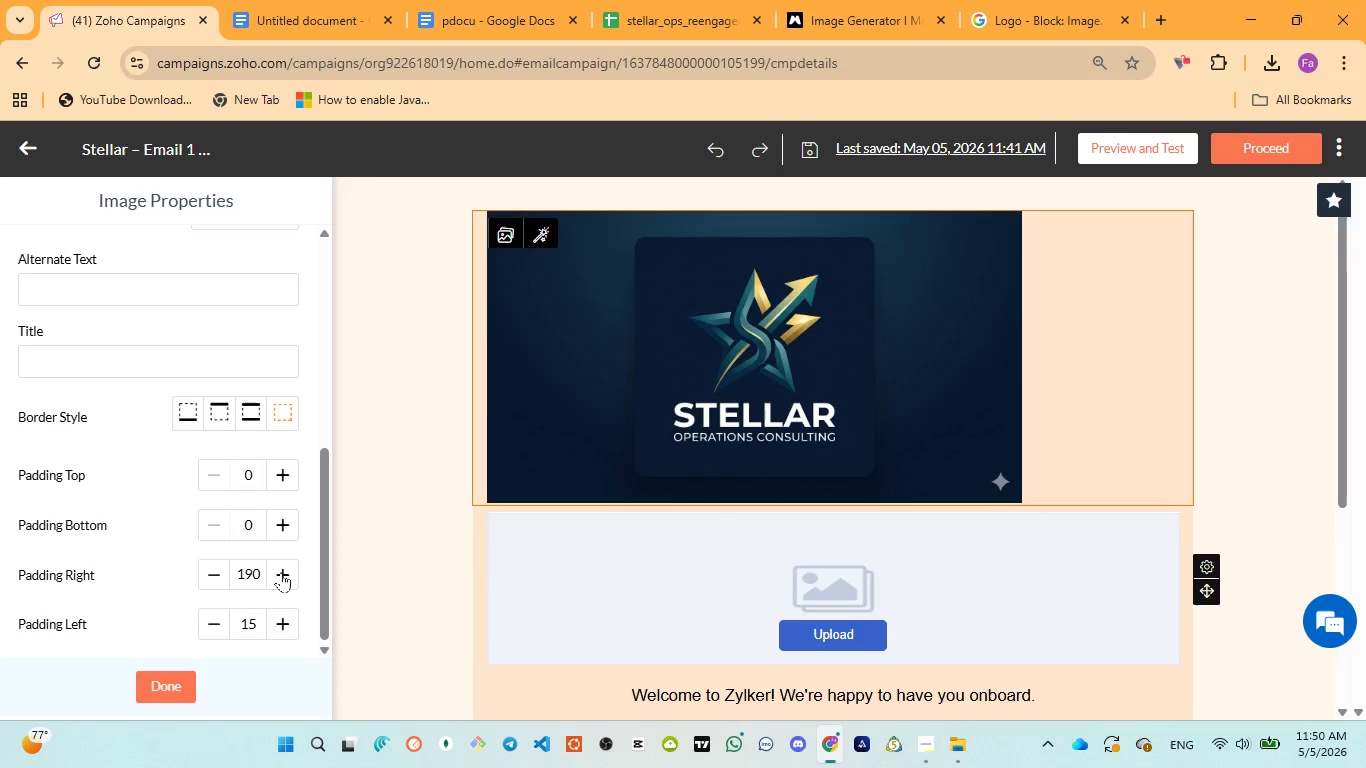 
triple_click([281, 572])
 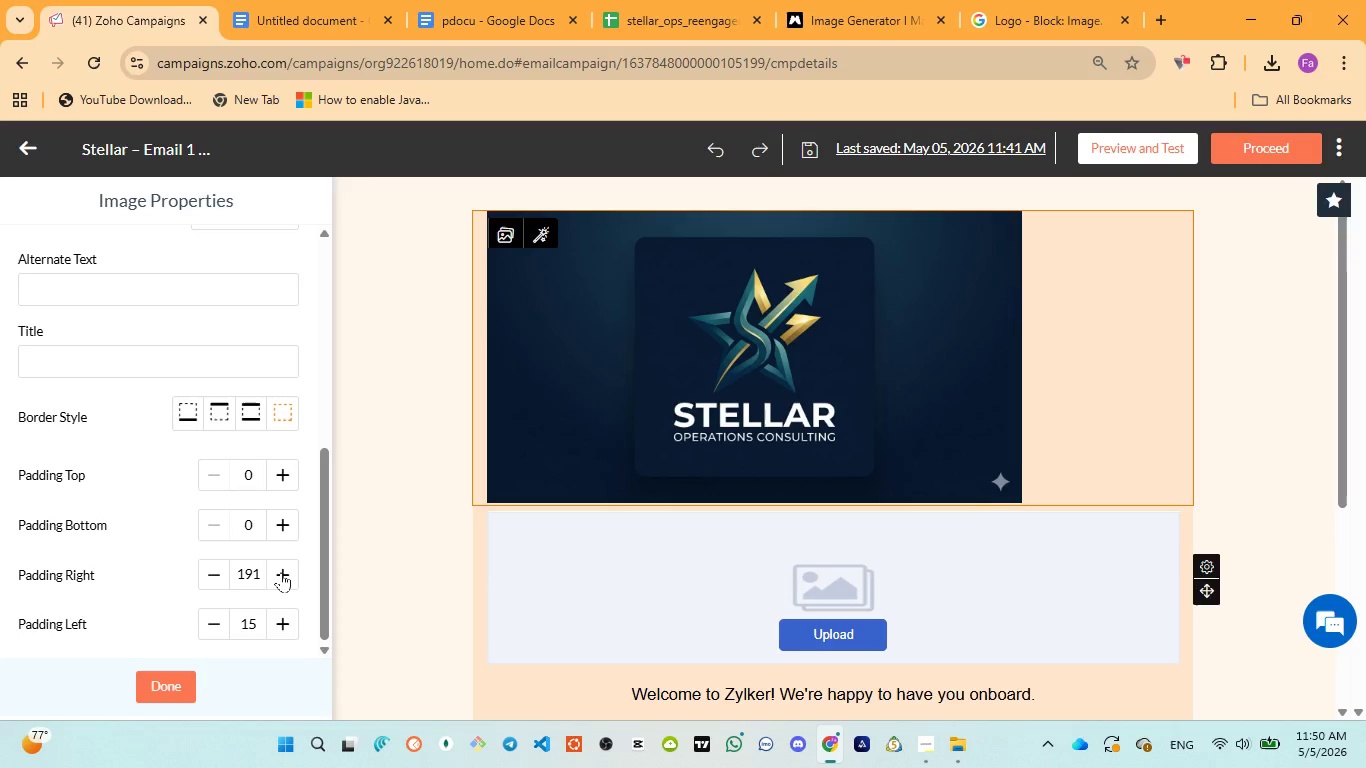 
triple_click([281, 572])
 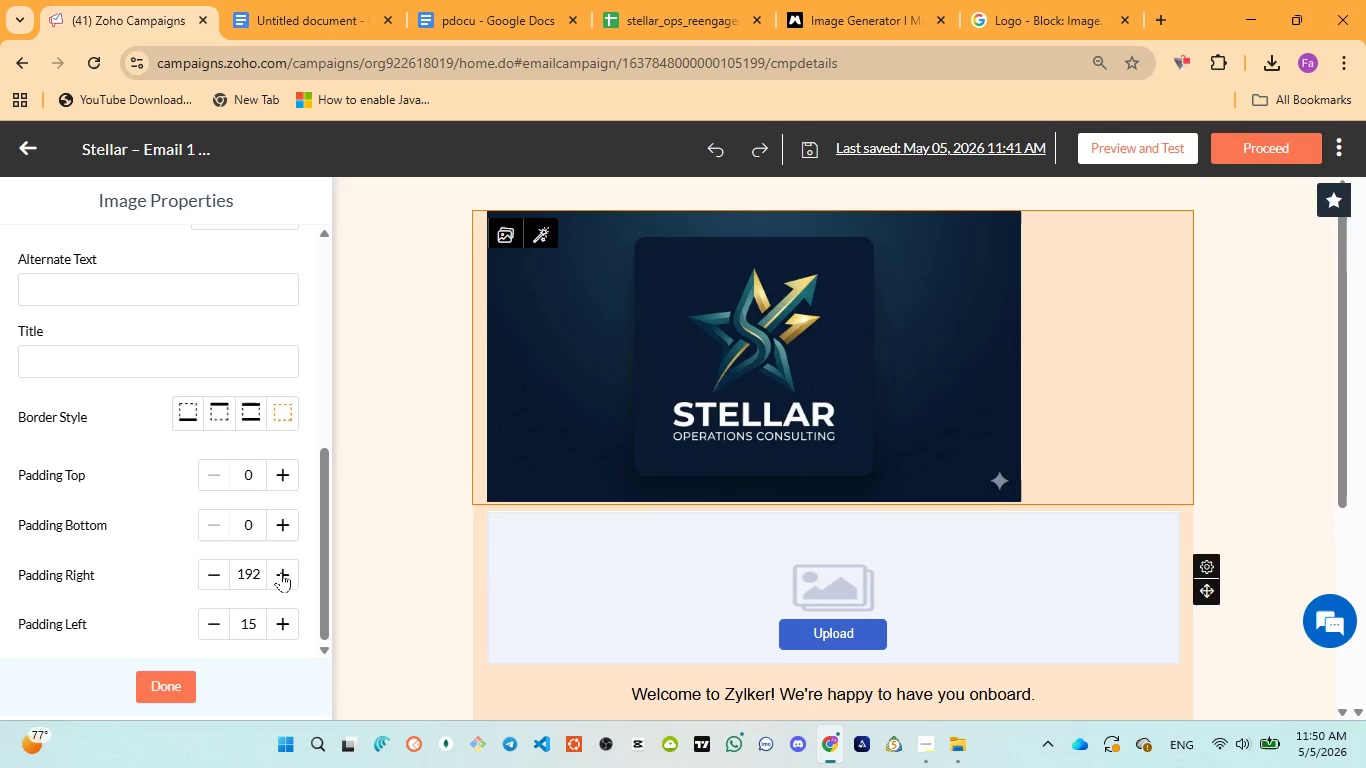 
triple_click([281, 572])
 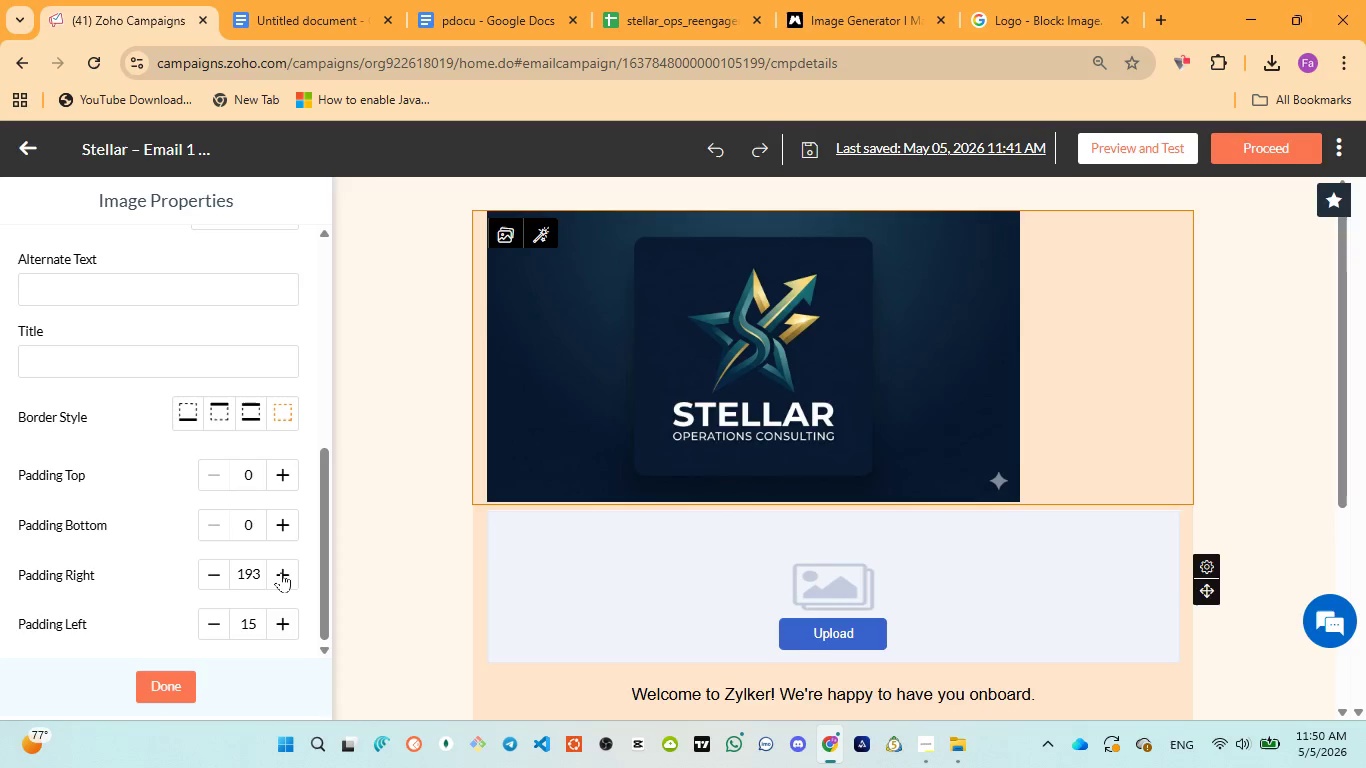 
triple_click([281, 572])
 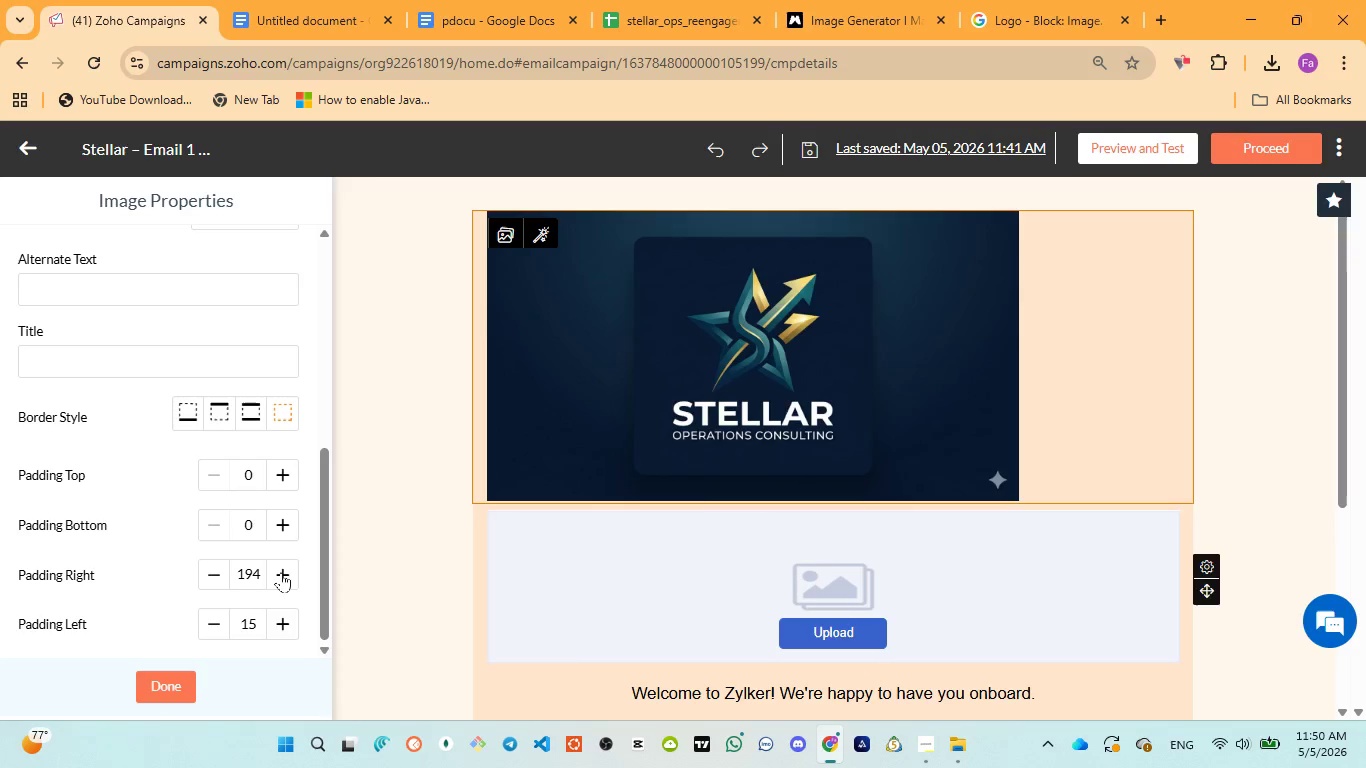 
triple_click([281, 572])
 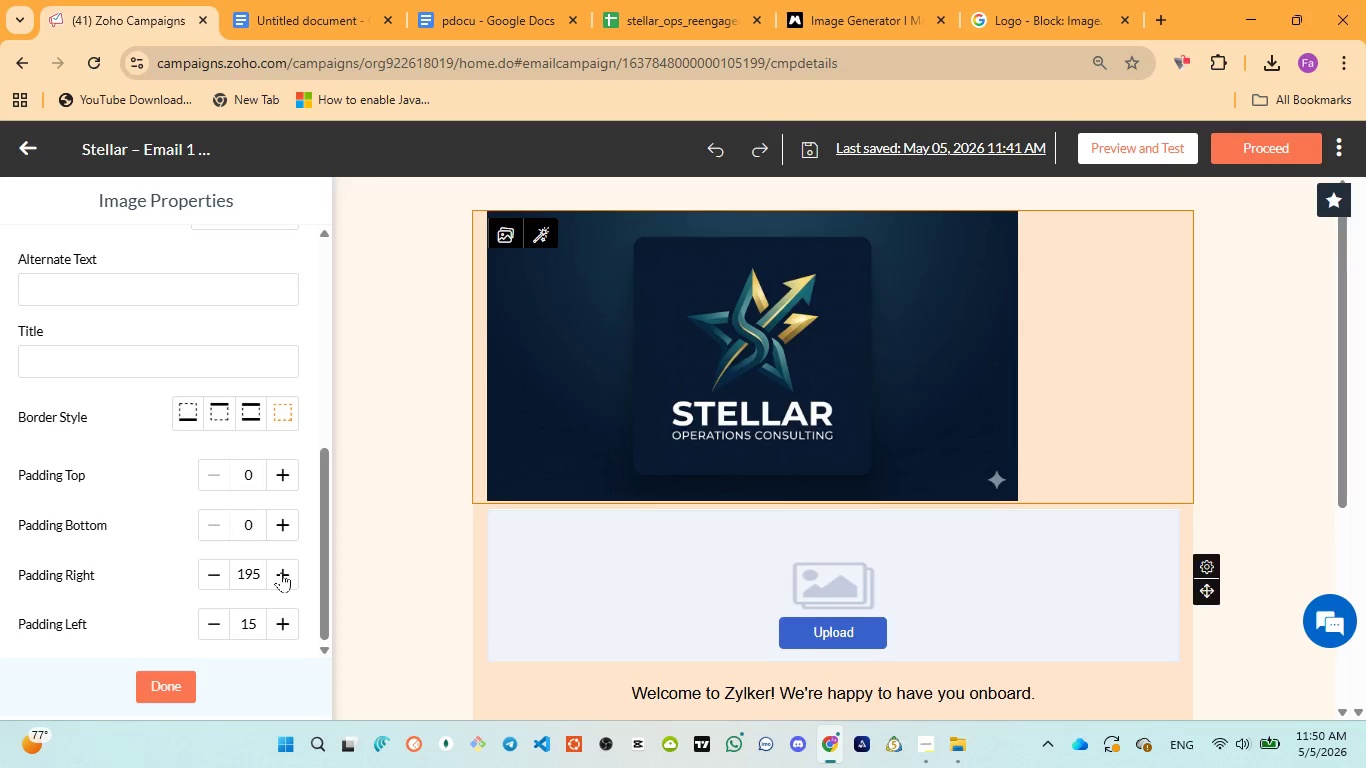 
triple_click([281, 572])
 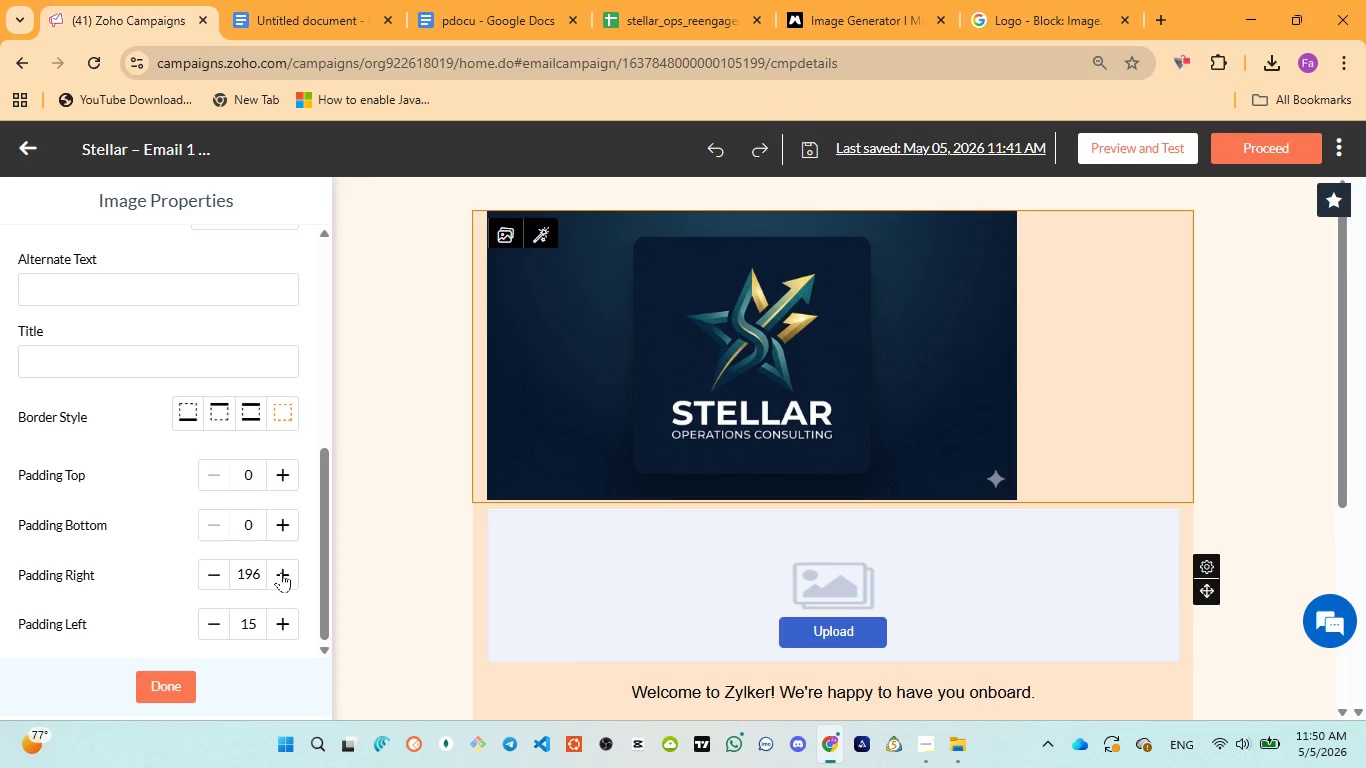 
triple_click([281, 572])
 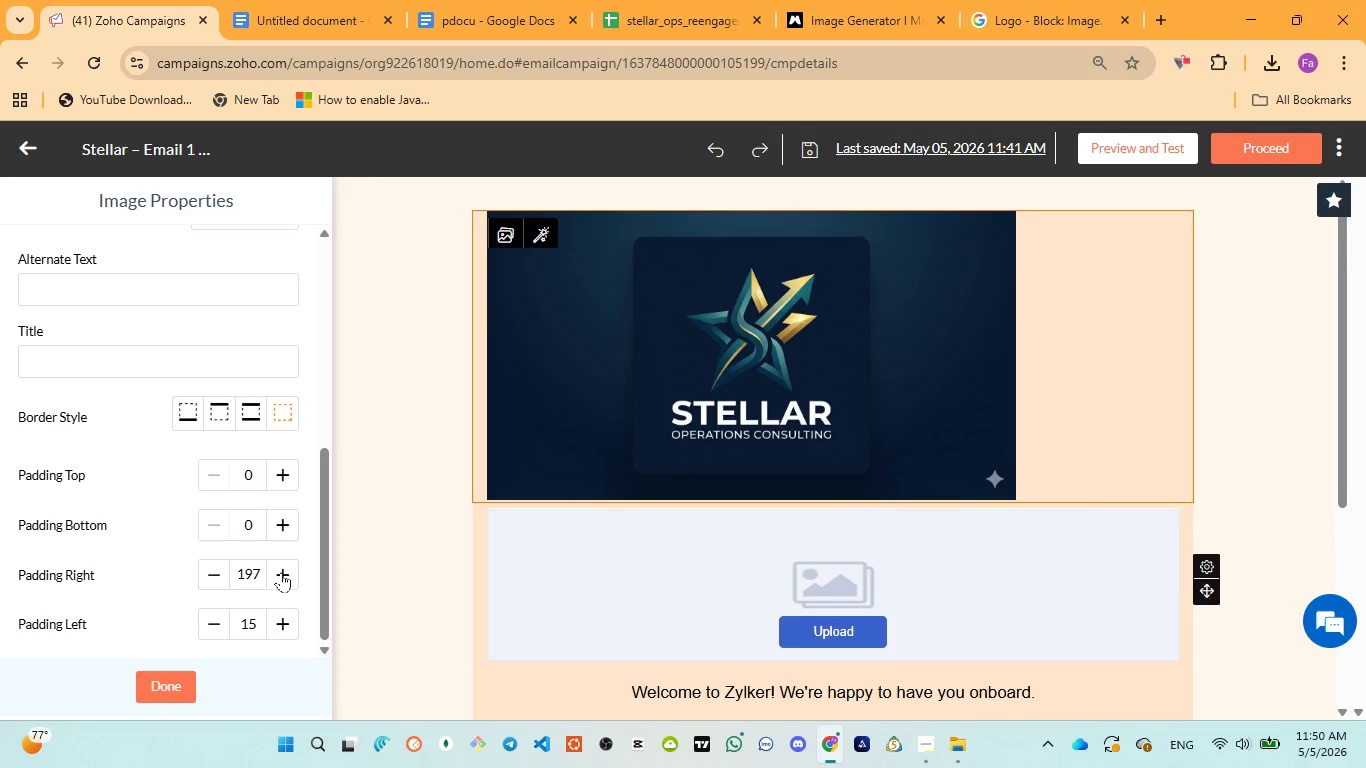 
triple_click([281, 572])
 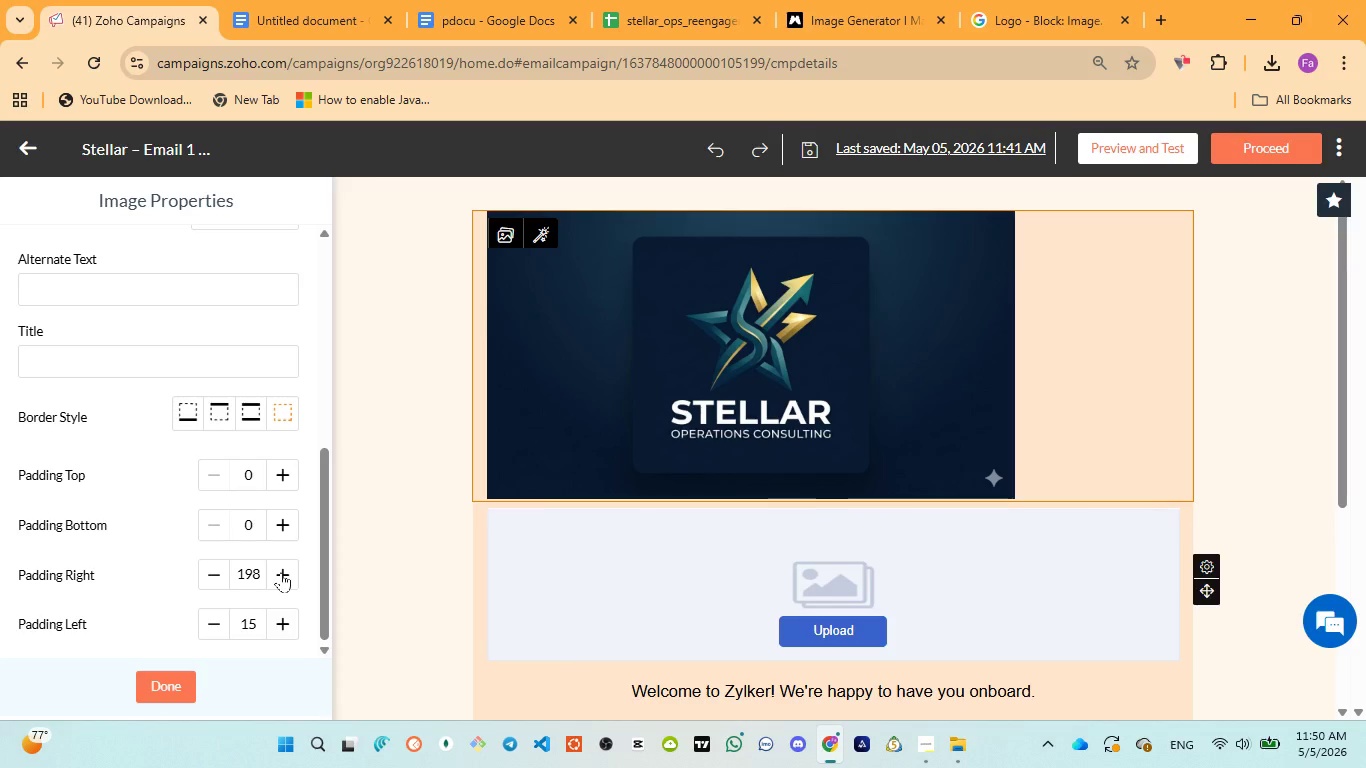 
triple_click([281, 572])
 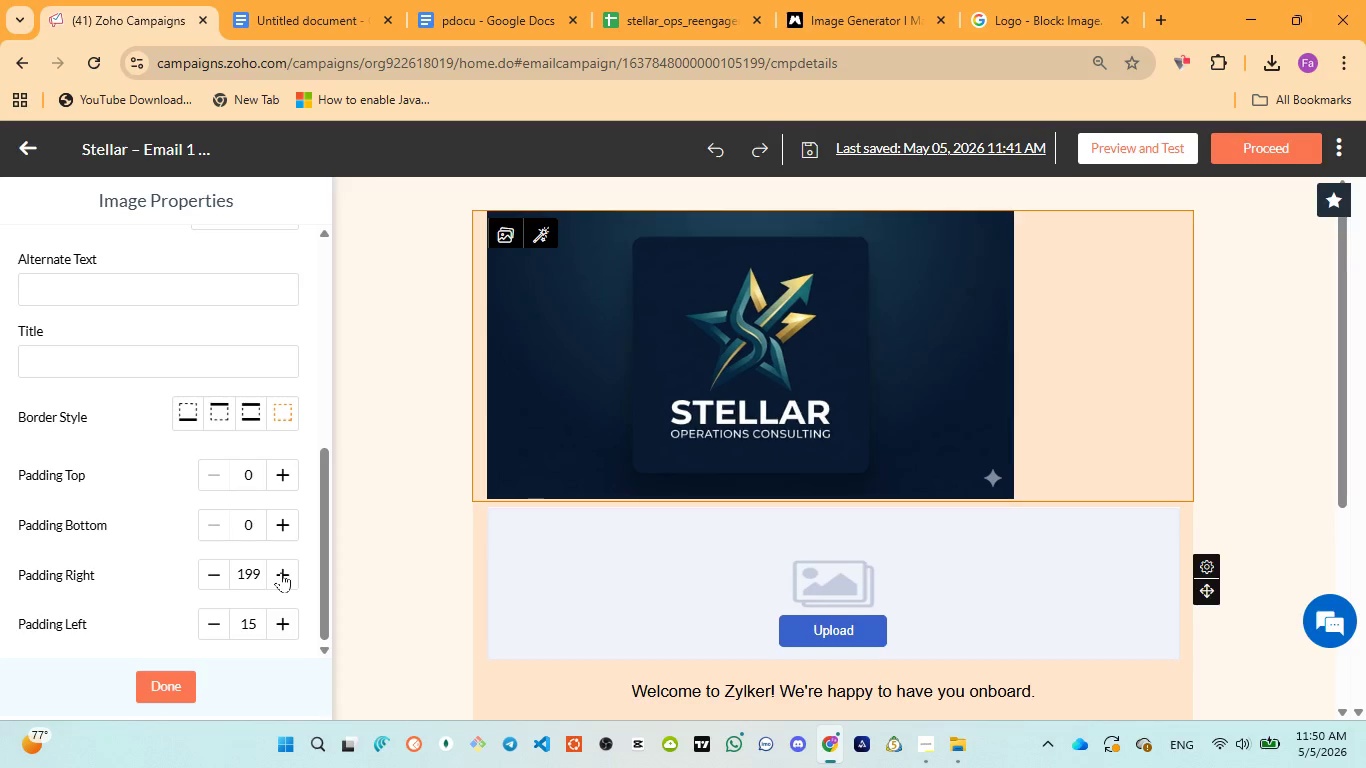 
triple_click([281, 572])
 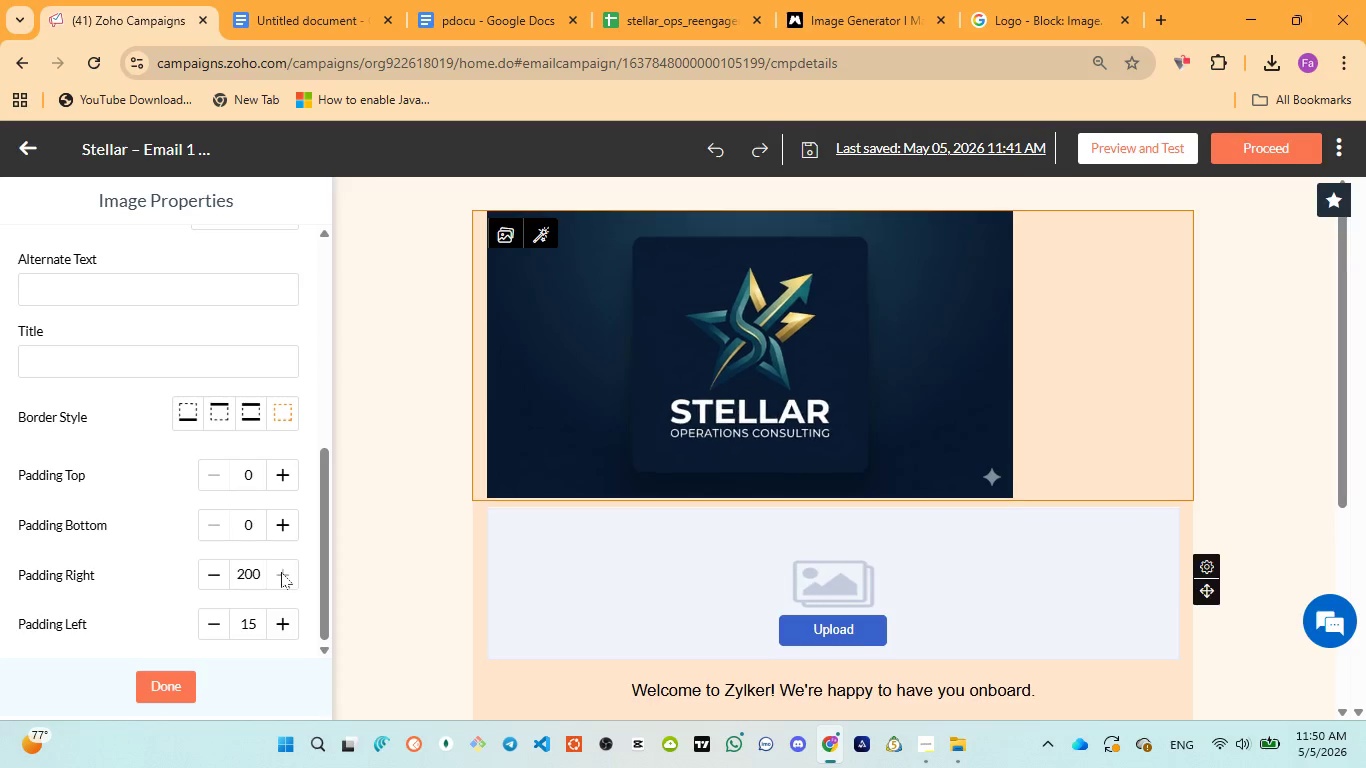 
triple_click([281, 572])
 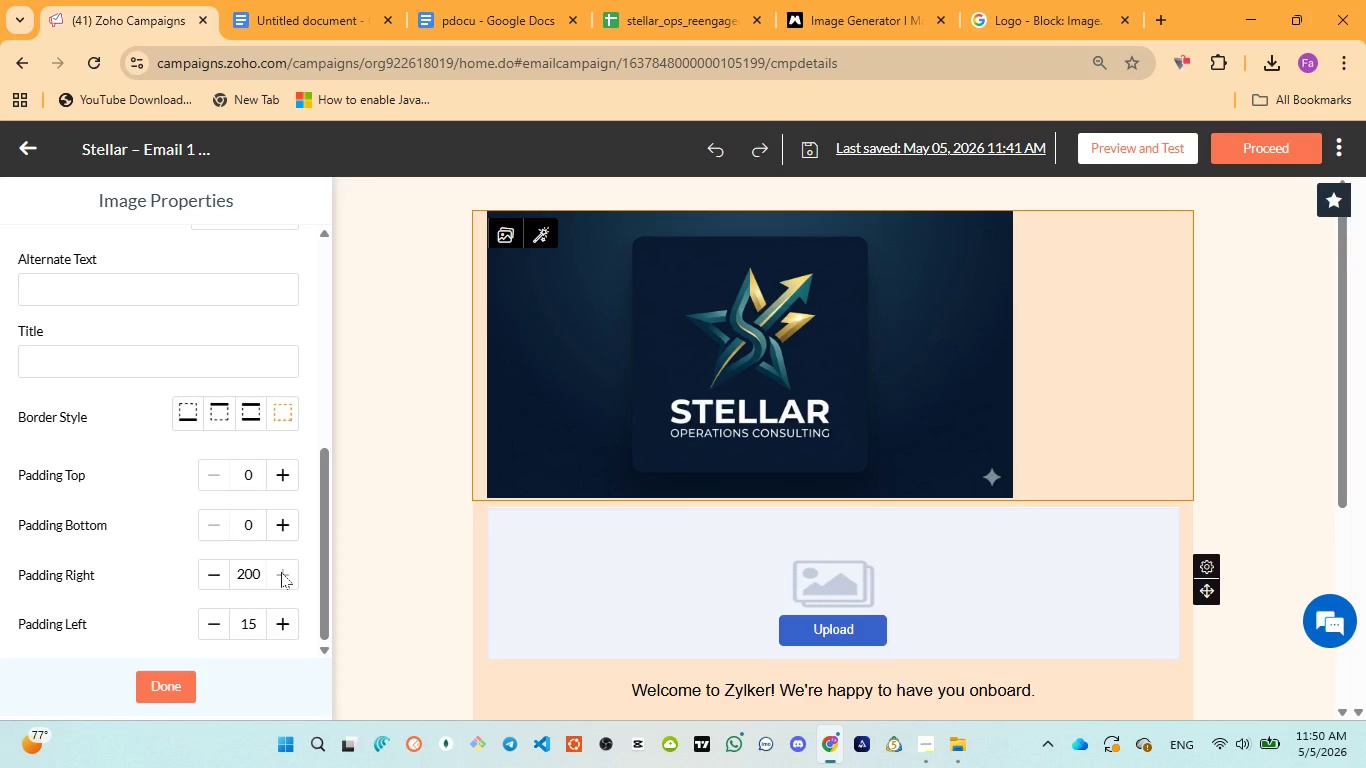 
triple_click([281, 572])
 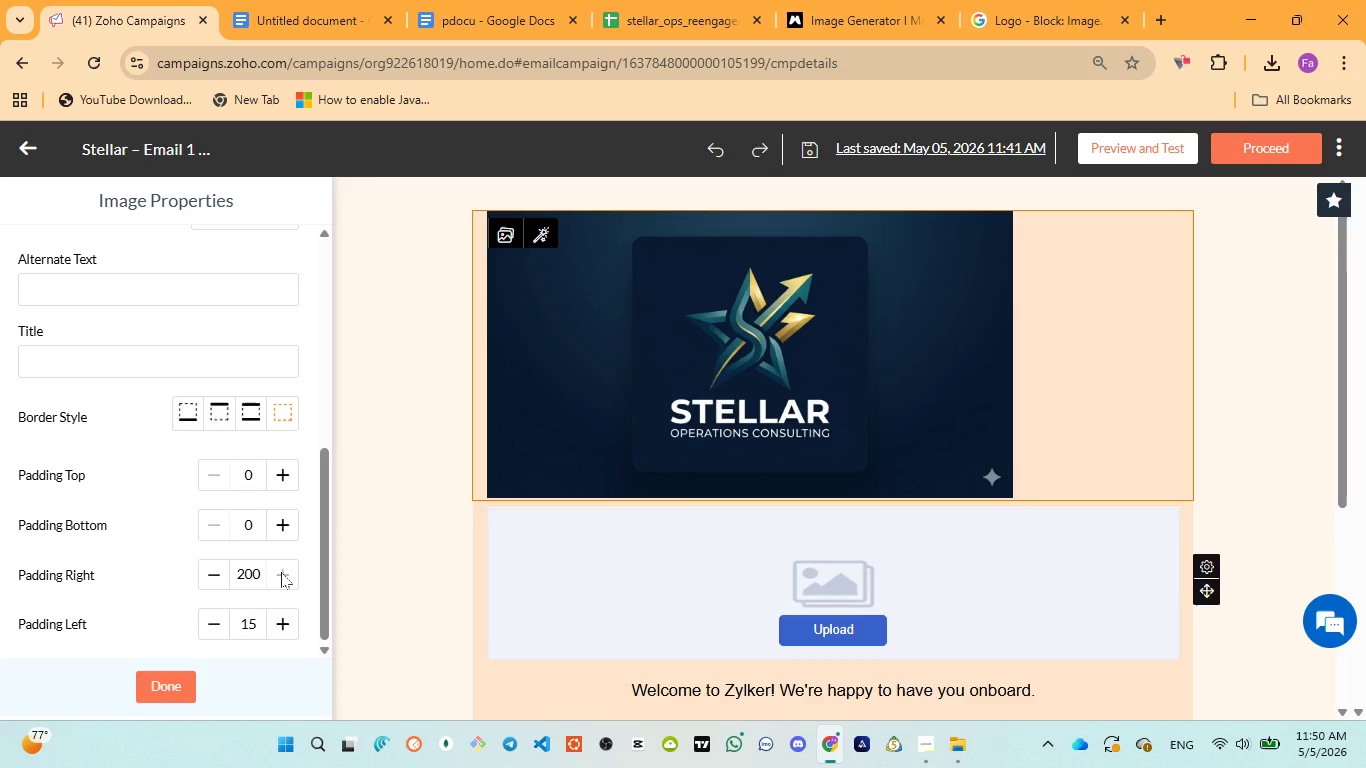 
triple_click([281, 572])
 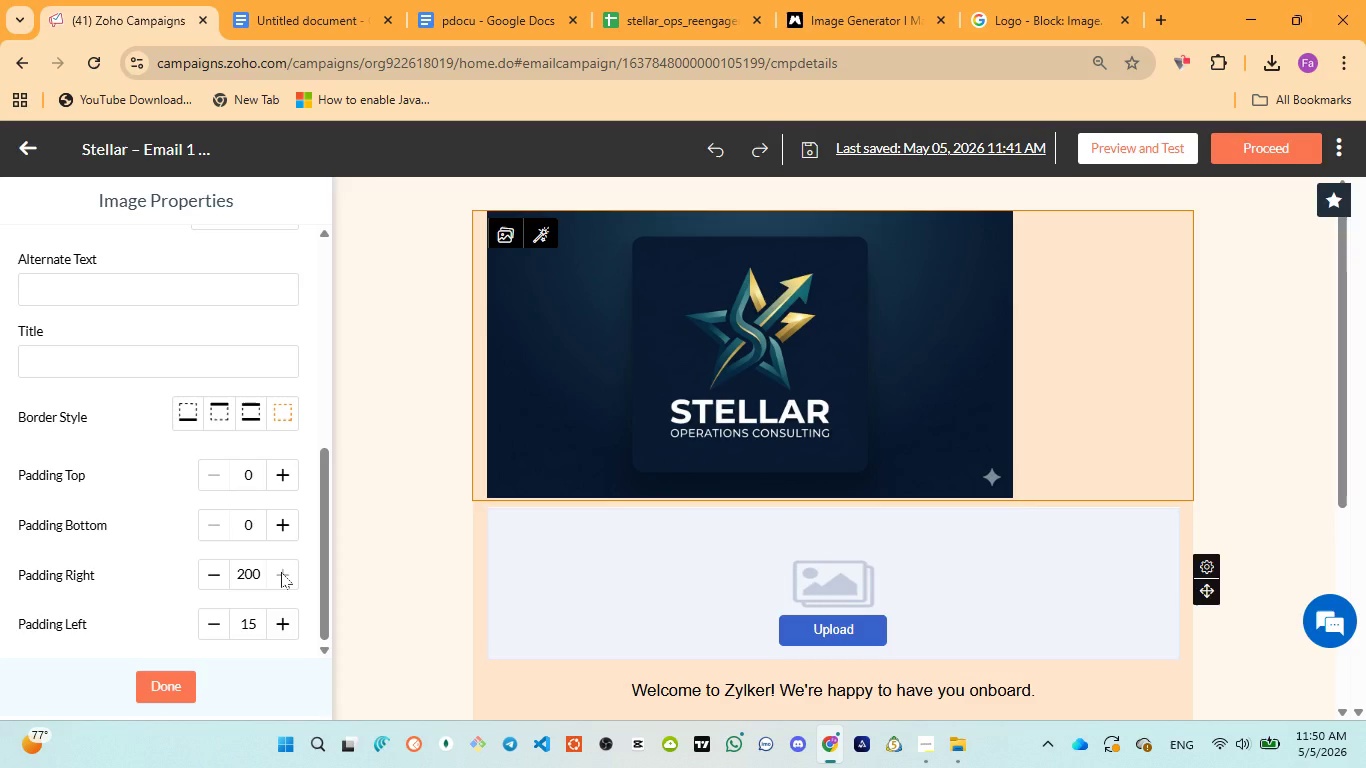 
triple_click([281, 572])
 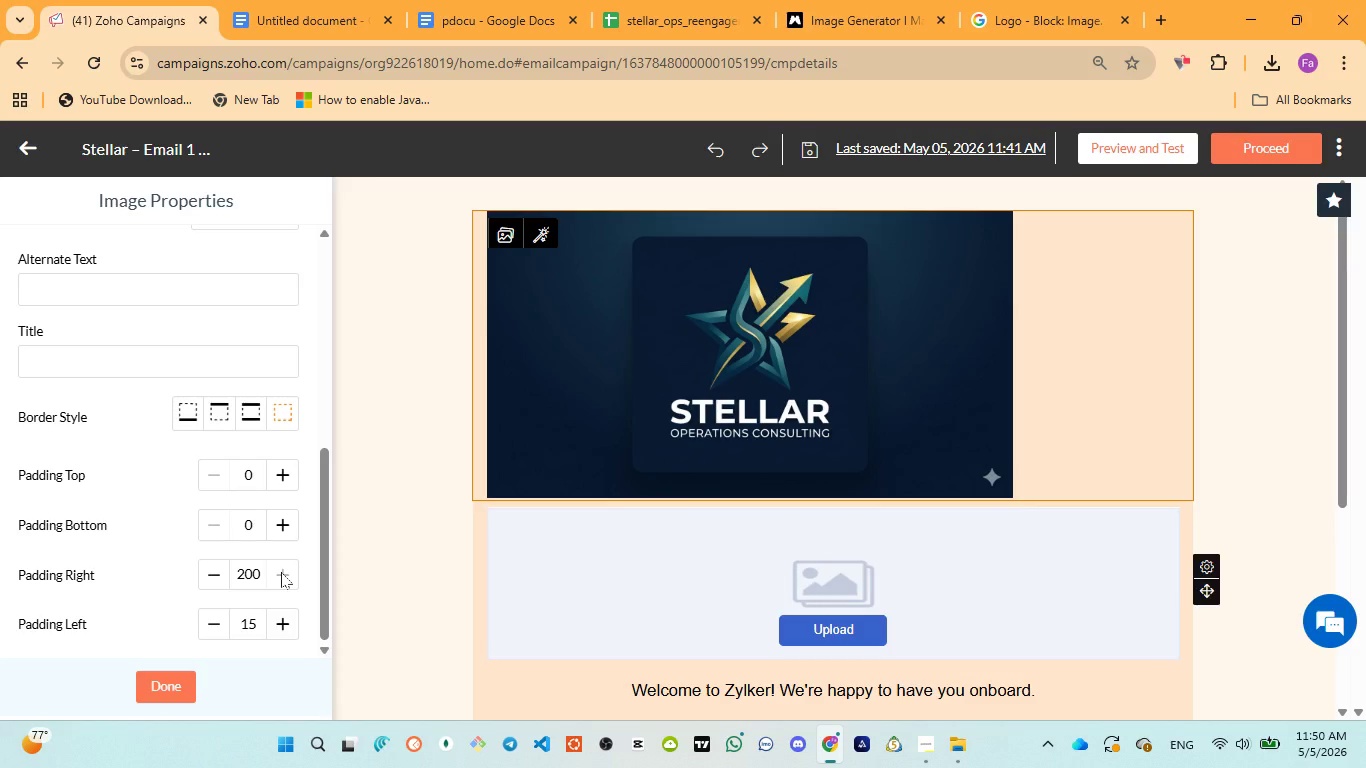 
triple_click([281, 572])
 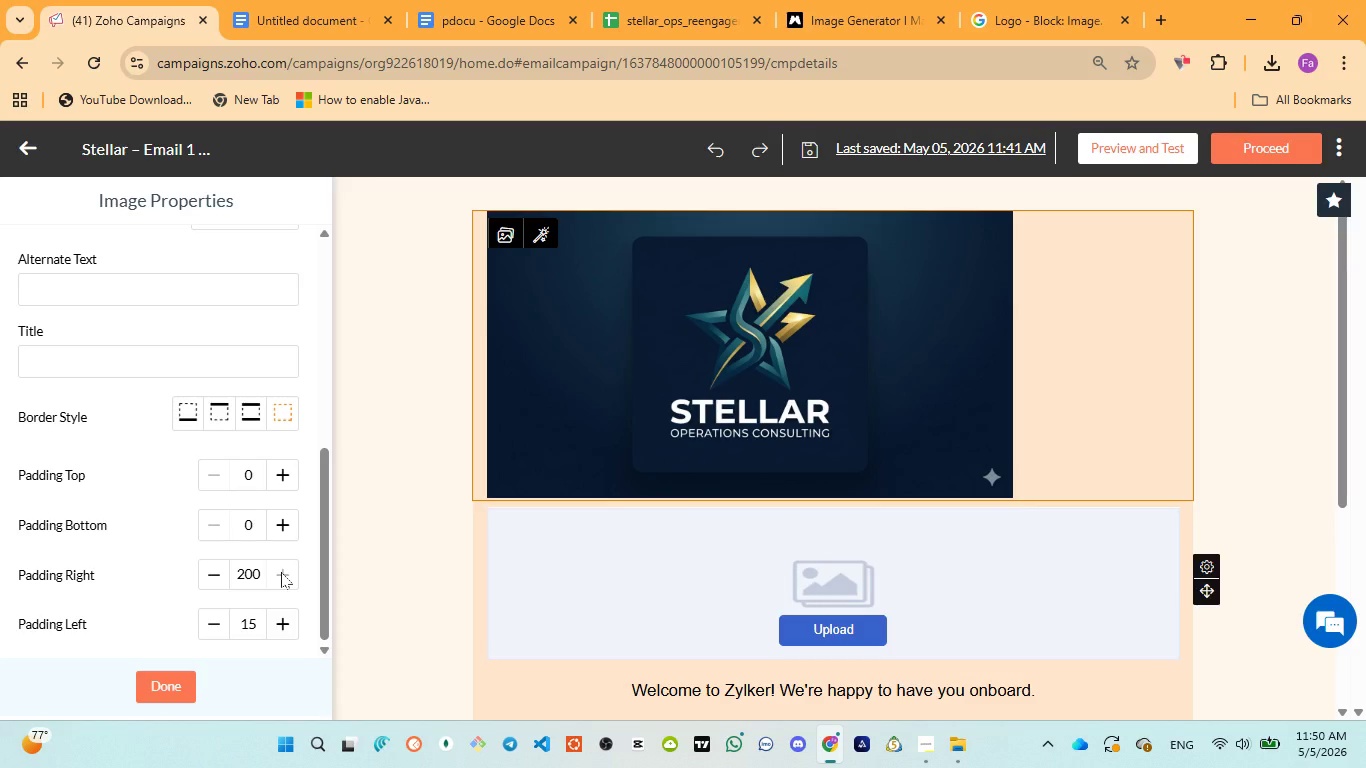 
triple_click([281, 572])
 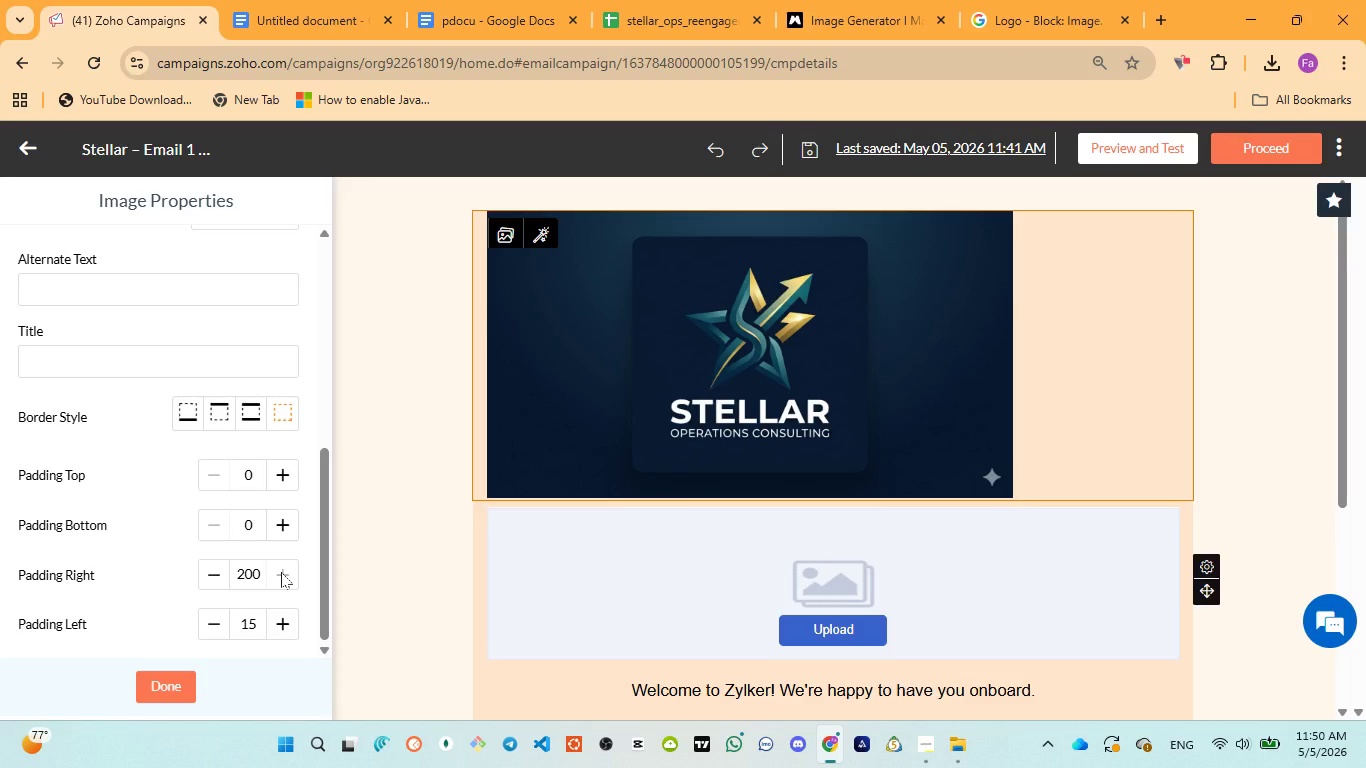 
triple_click([281, 572])
 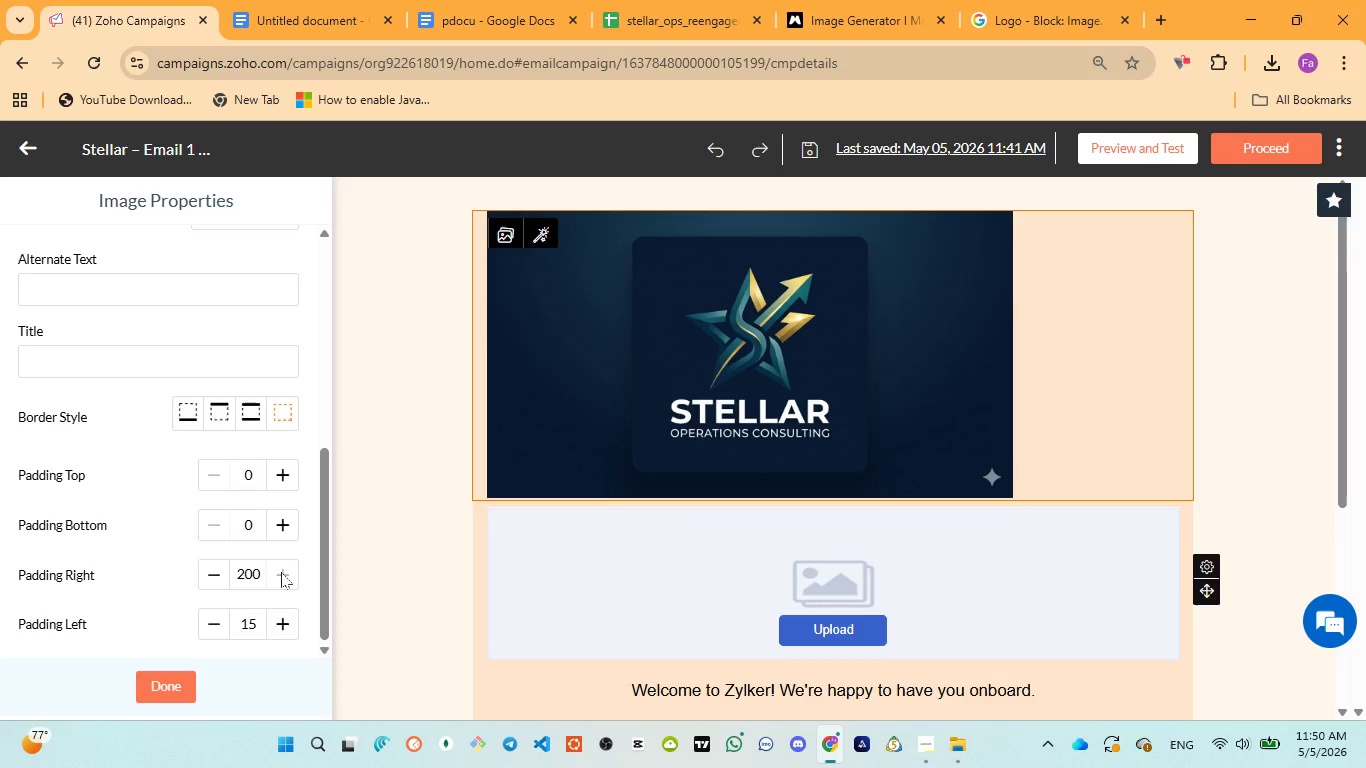 
triple_click([281, 572])
 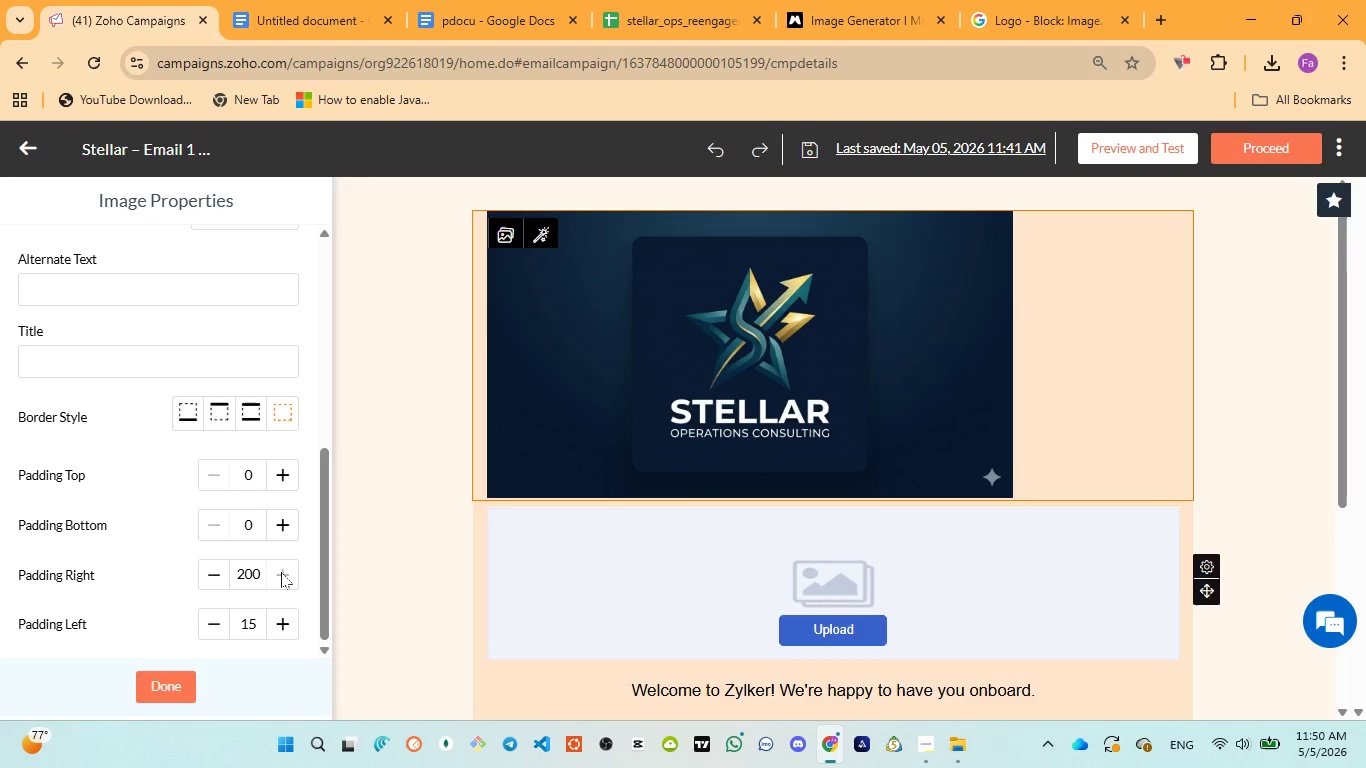 
triple_click([281, 572])
 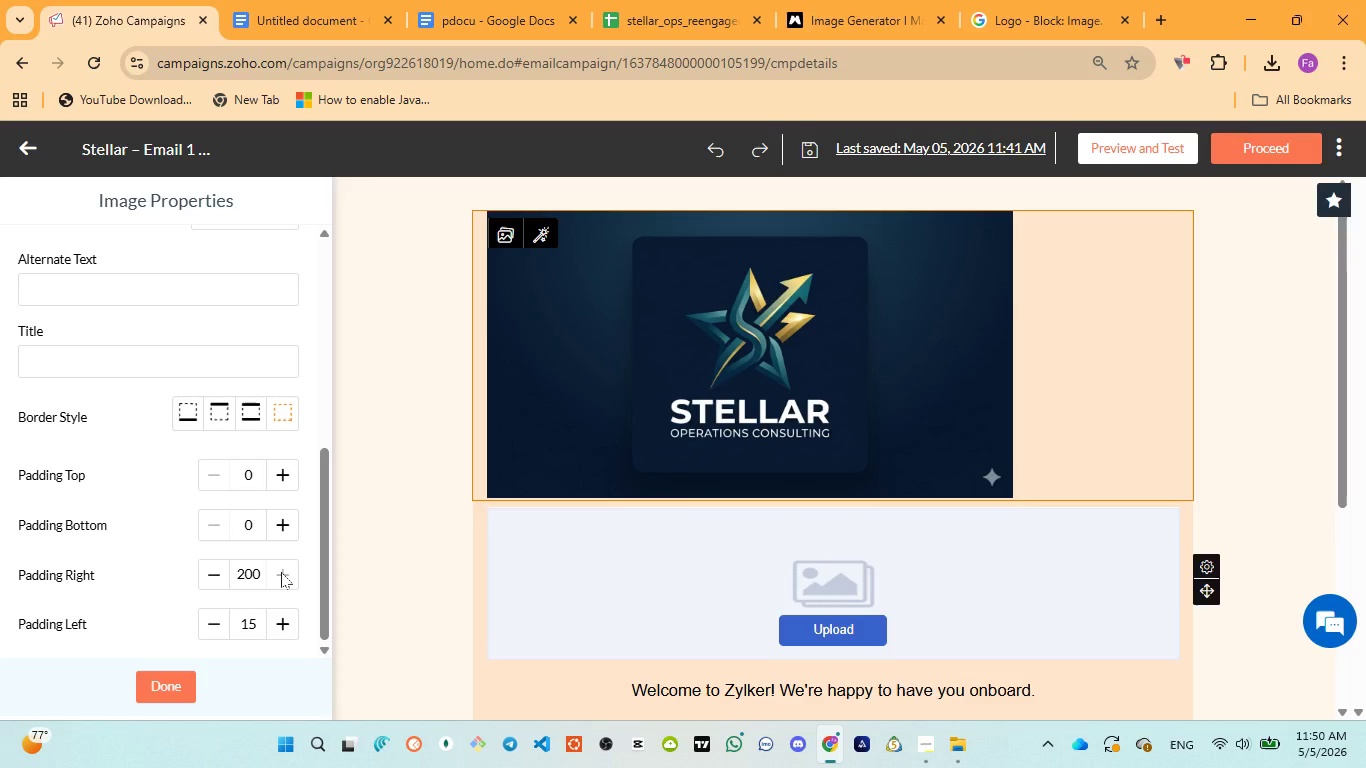 
triple_click([281, 572])
 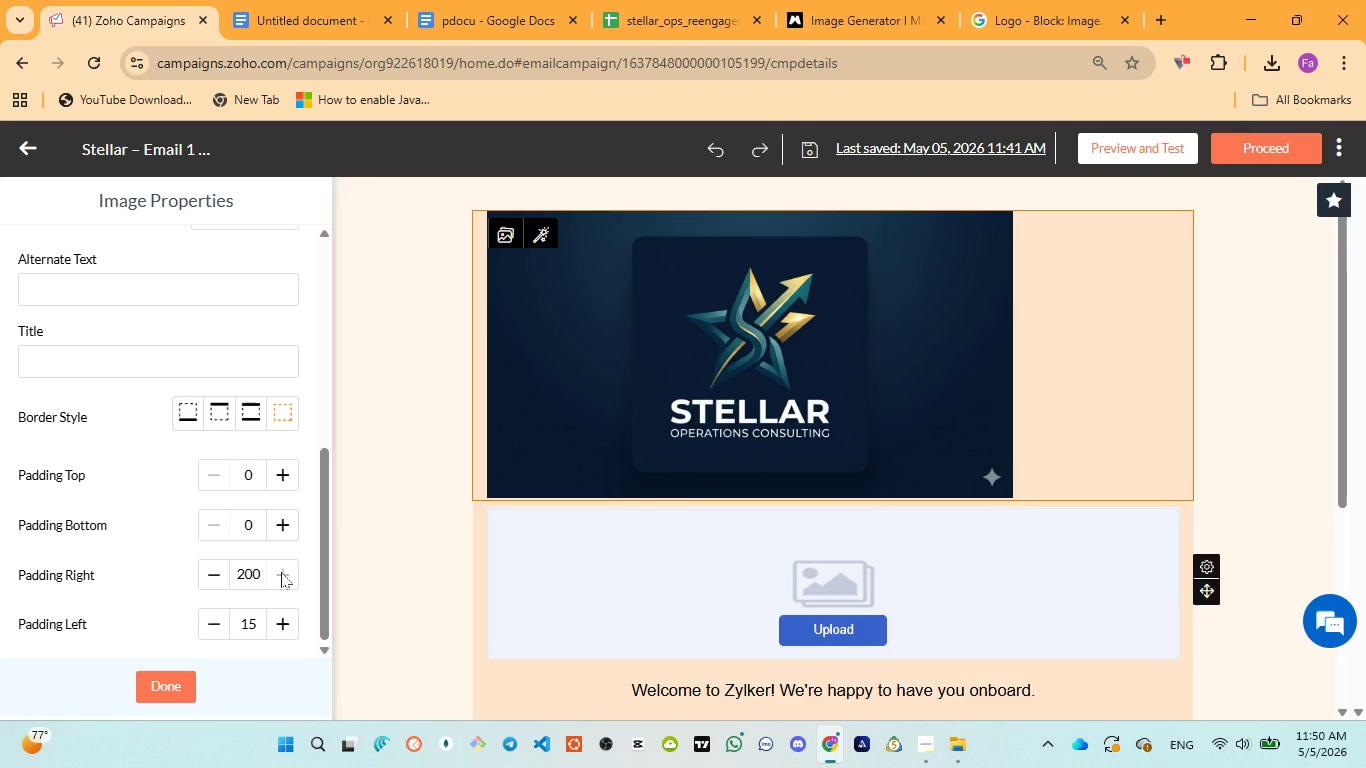 
triple_click([281, 572])
 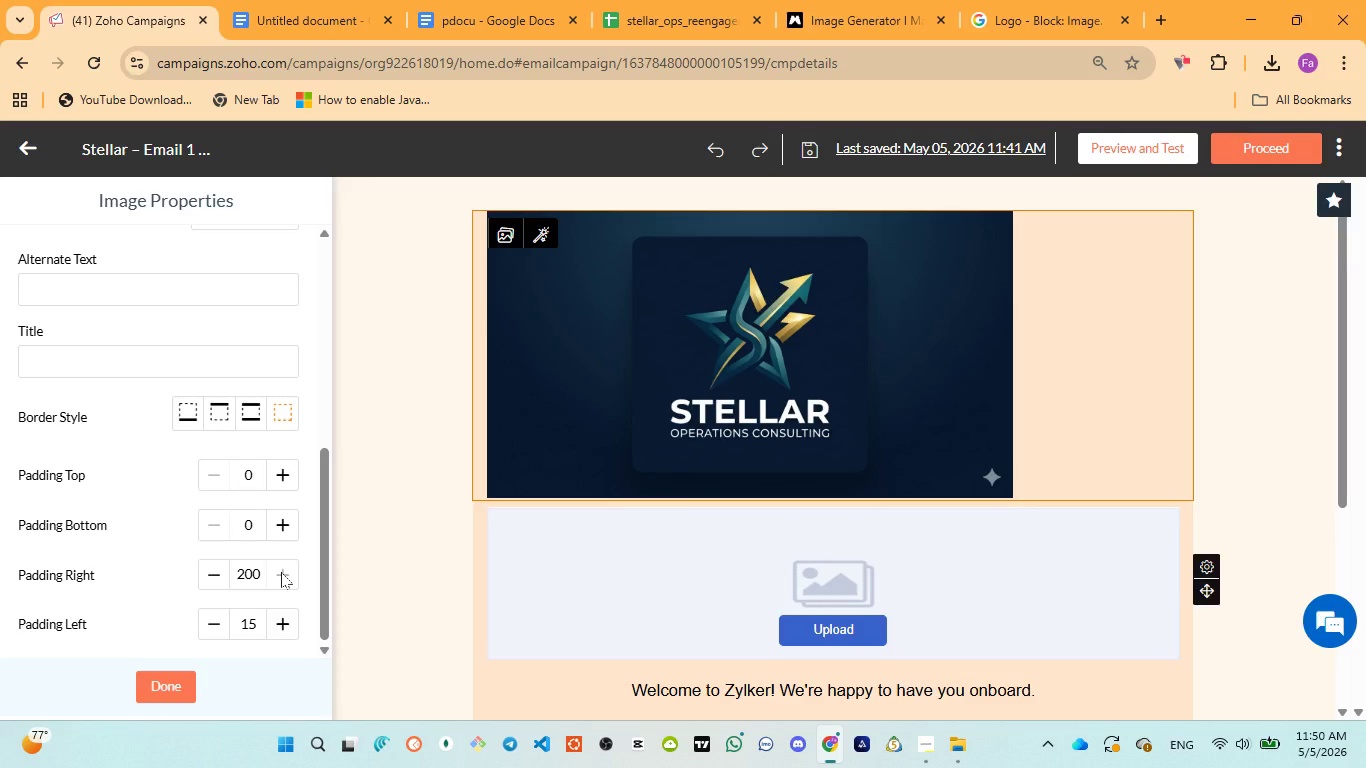 
left_click([281, 572])
 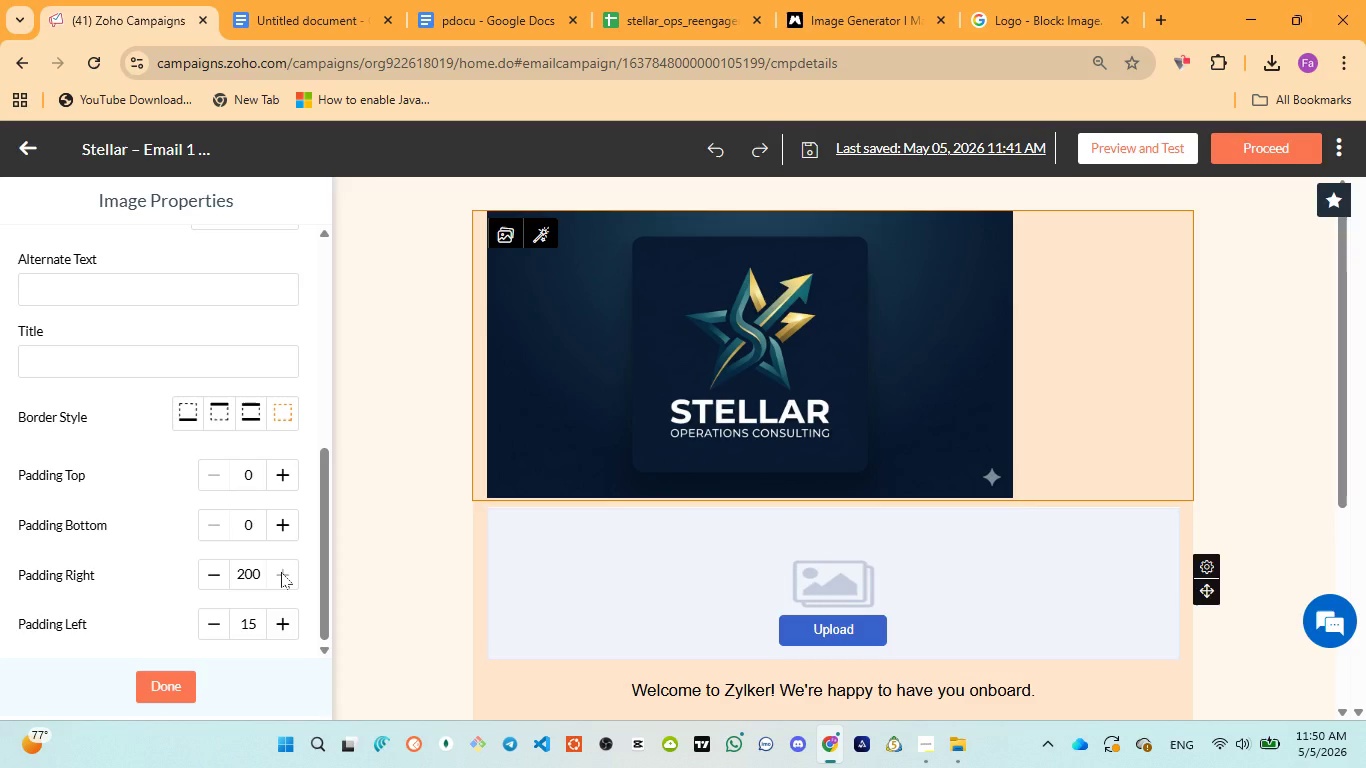 
double_click([281, 572])
 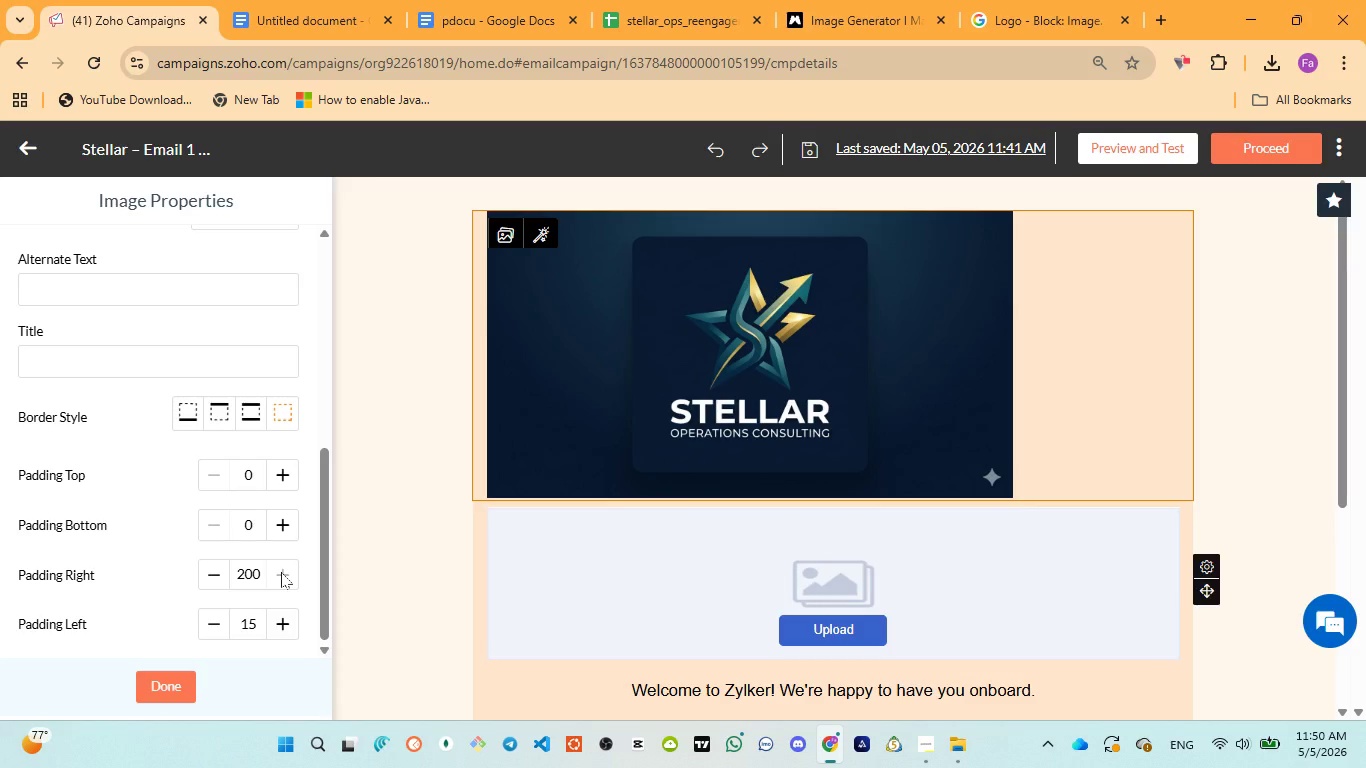 
double_click([281, 572])
 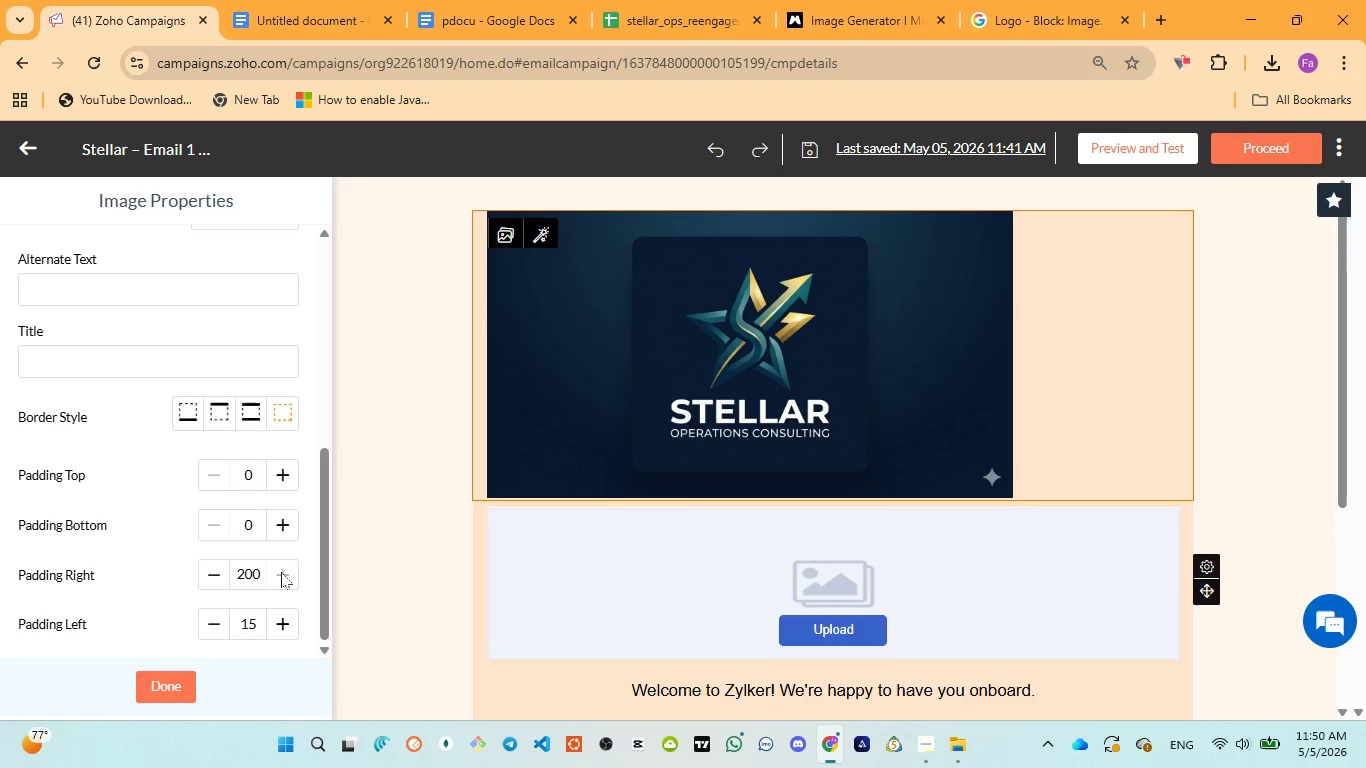 
triple_click([281, 572])
 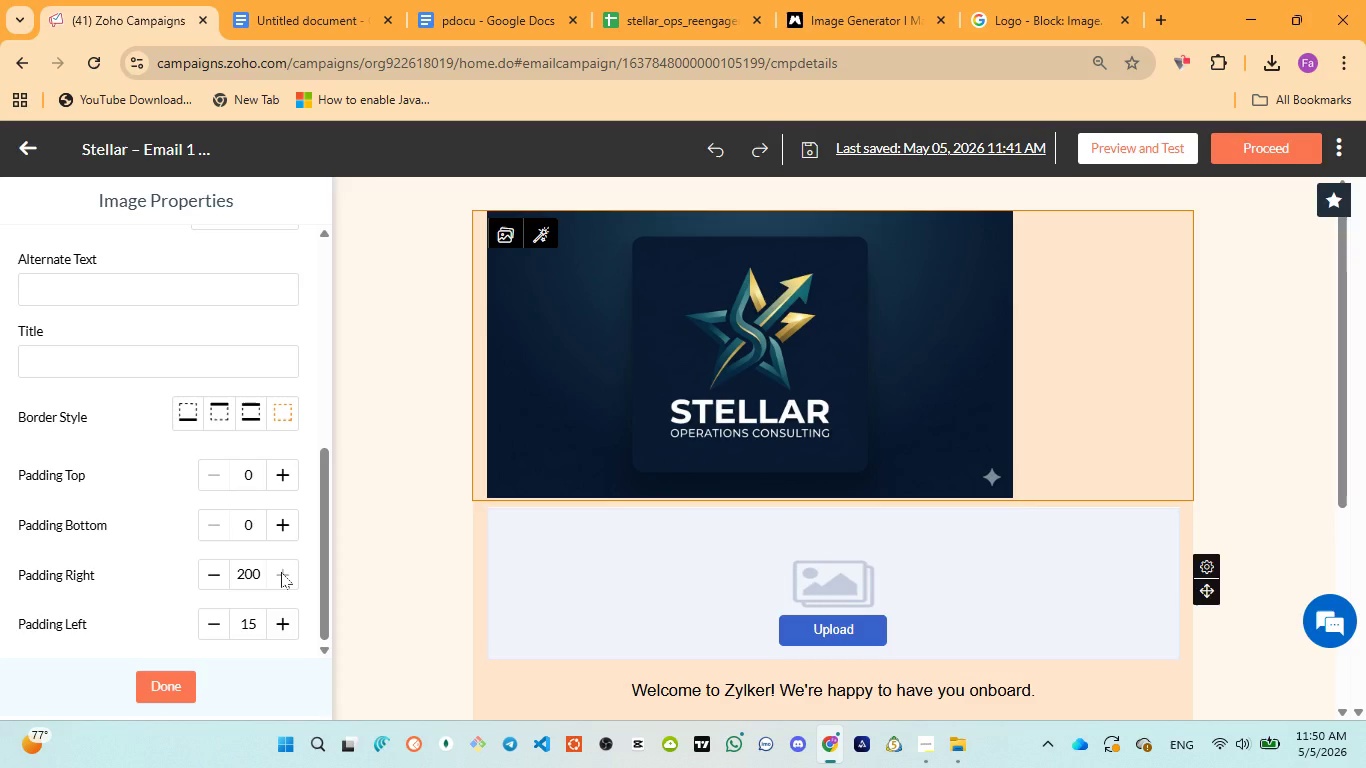 
triple_click([281, 572])
 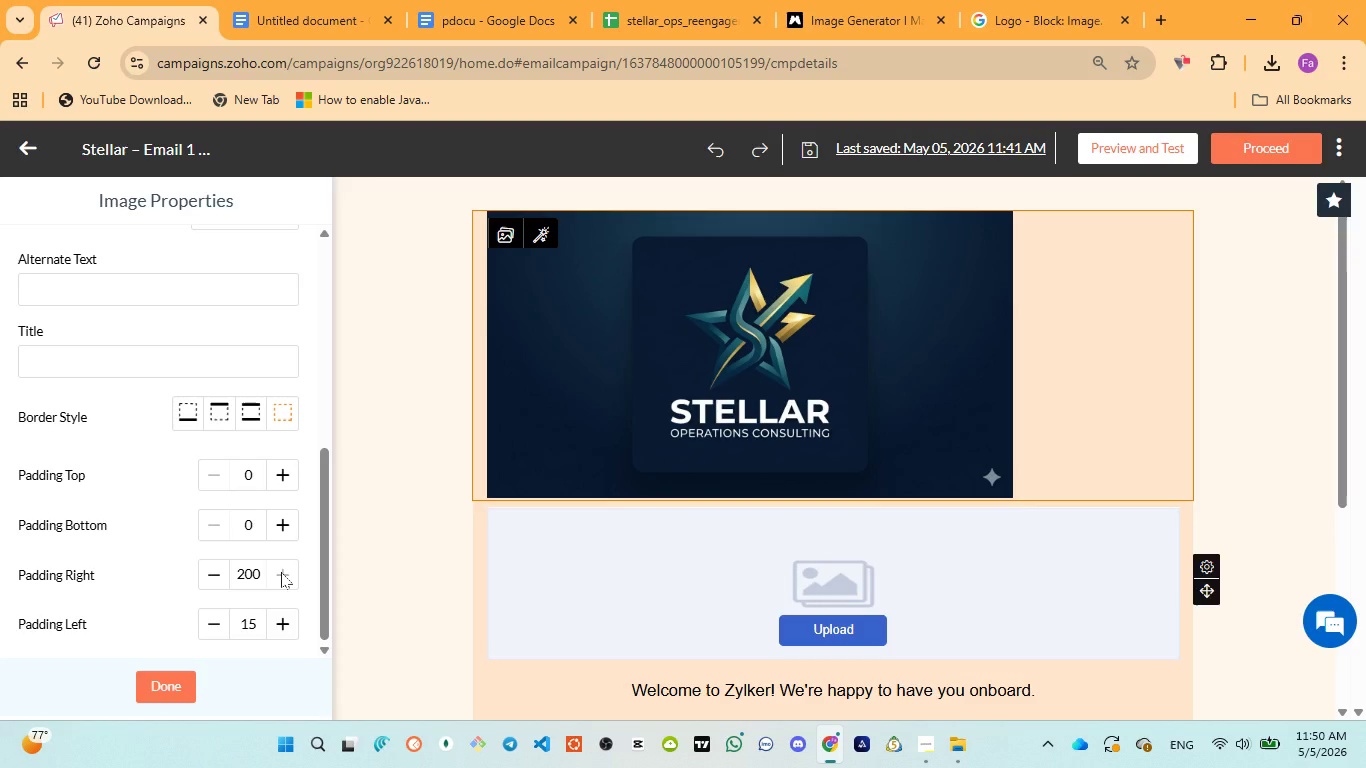 
triple_click([281, 572])
 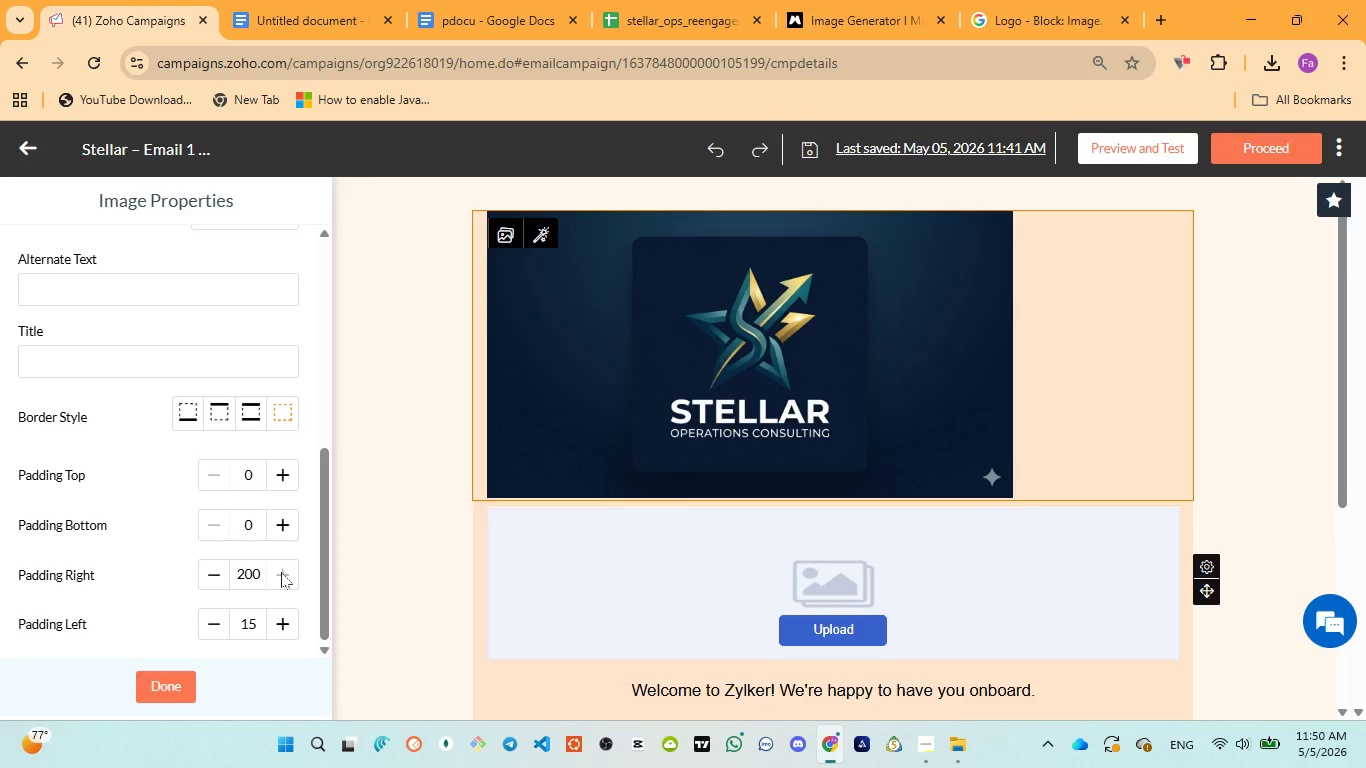 
triple_click([281, 572])
 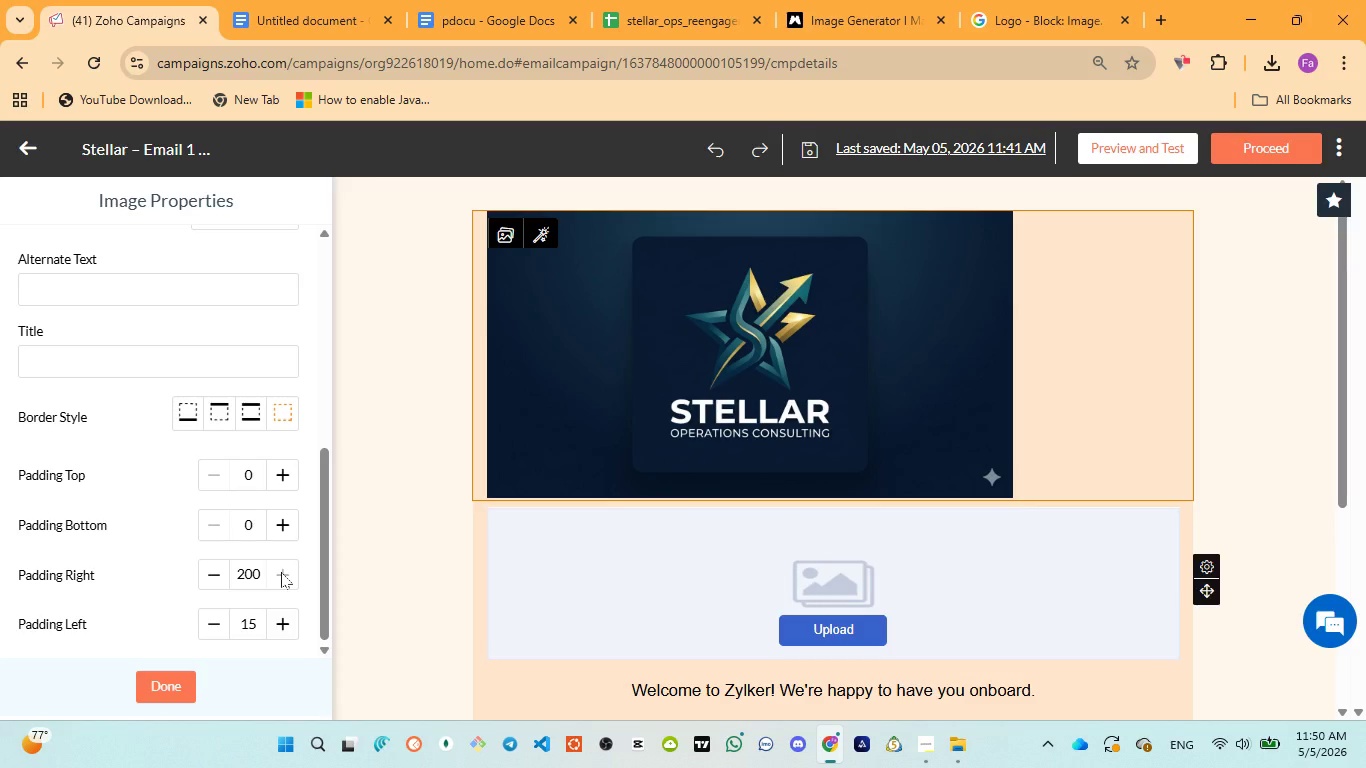 
triple_click([281, 572])
 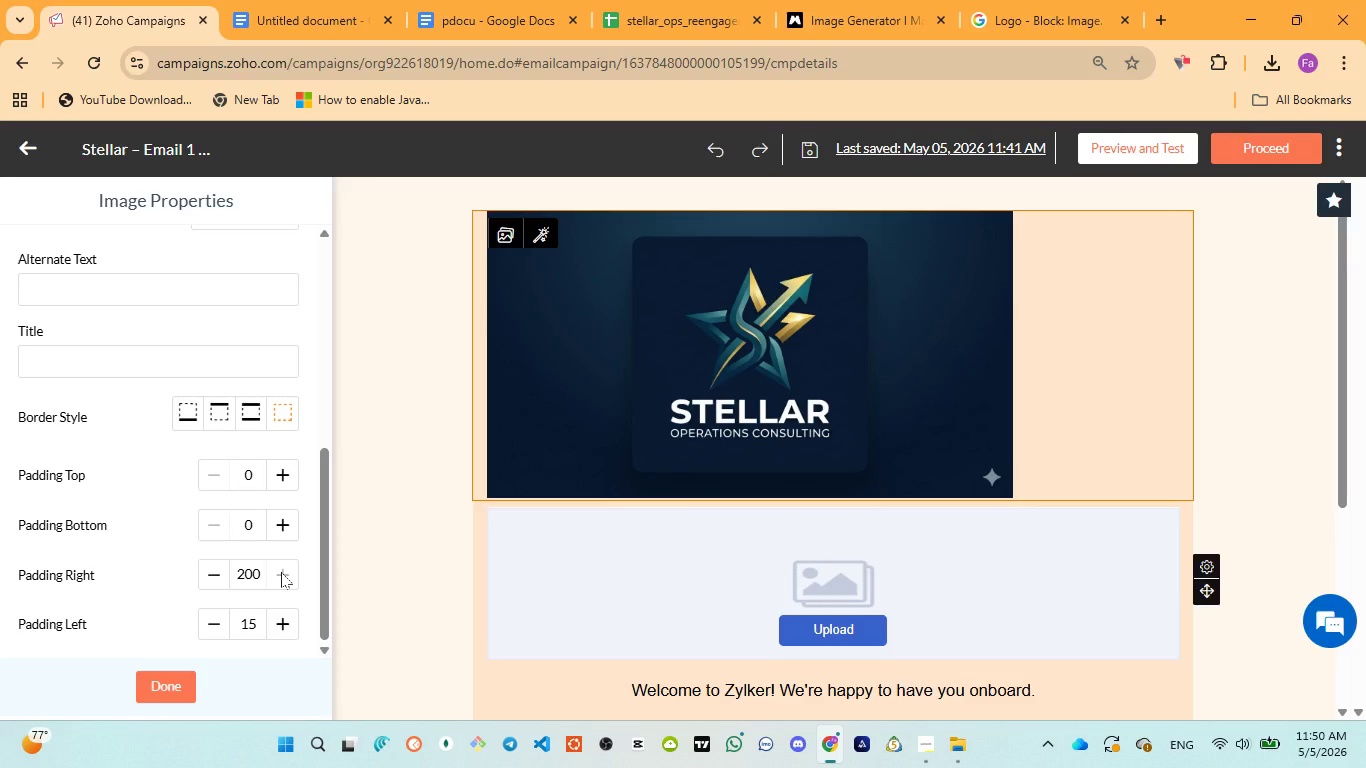 
triple_click([281, 572])
 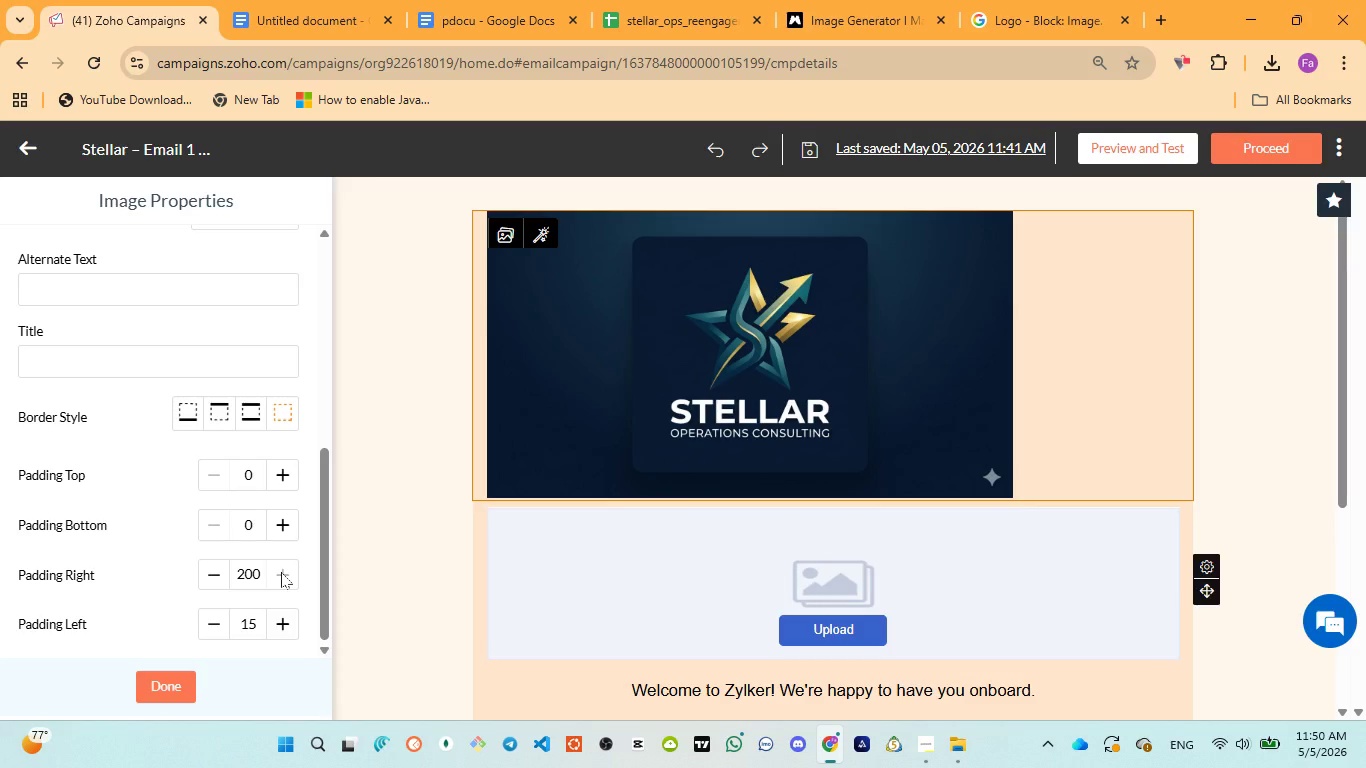 
triple_click([281, 572])
 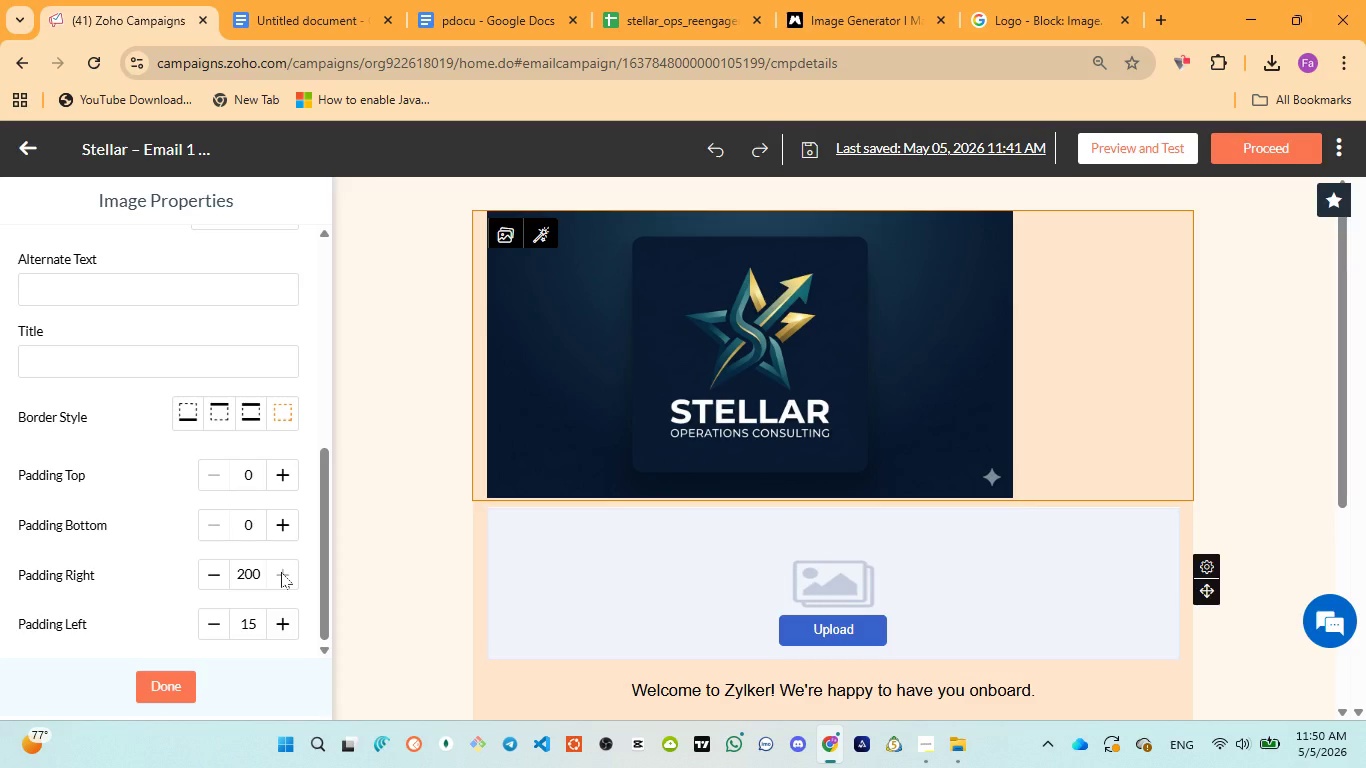 
triple_click([281, 572])
 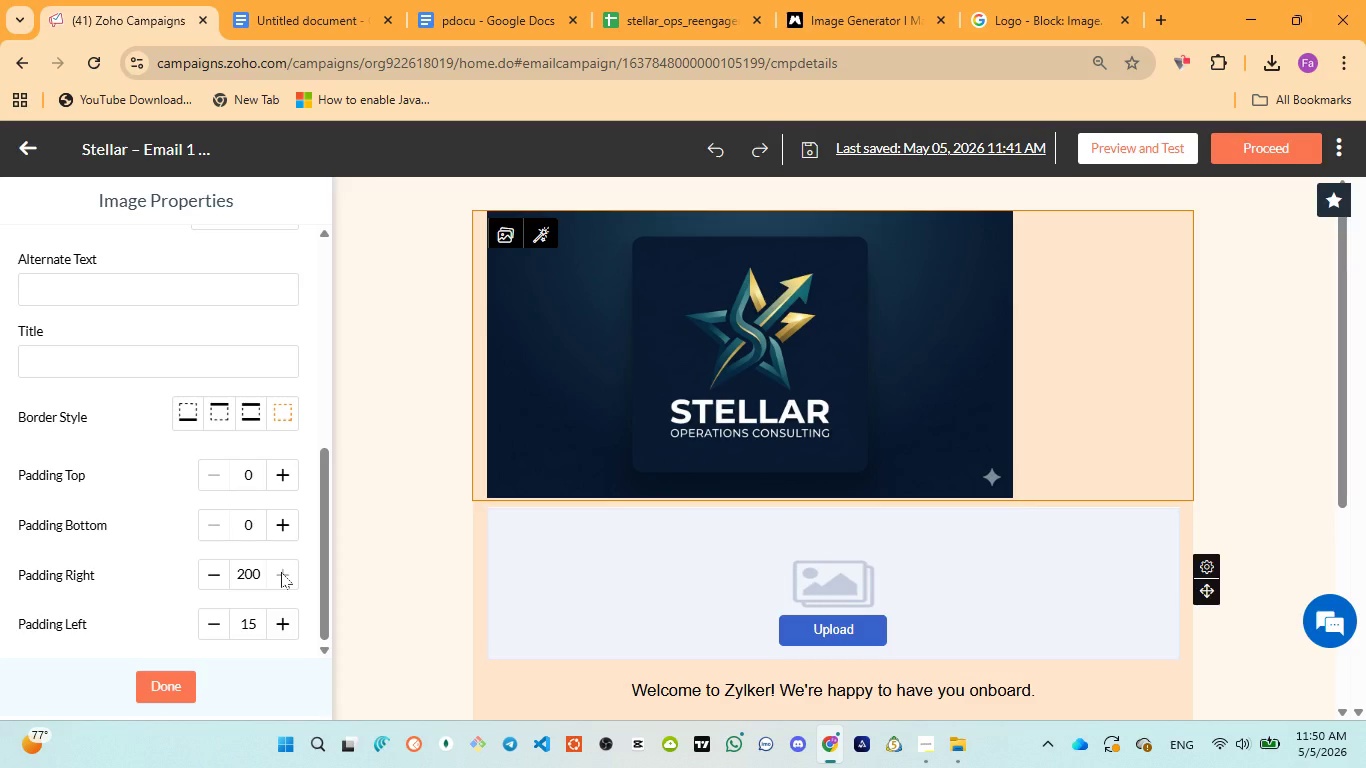 
triple_click([281, 572])
 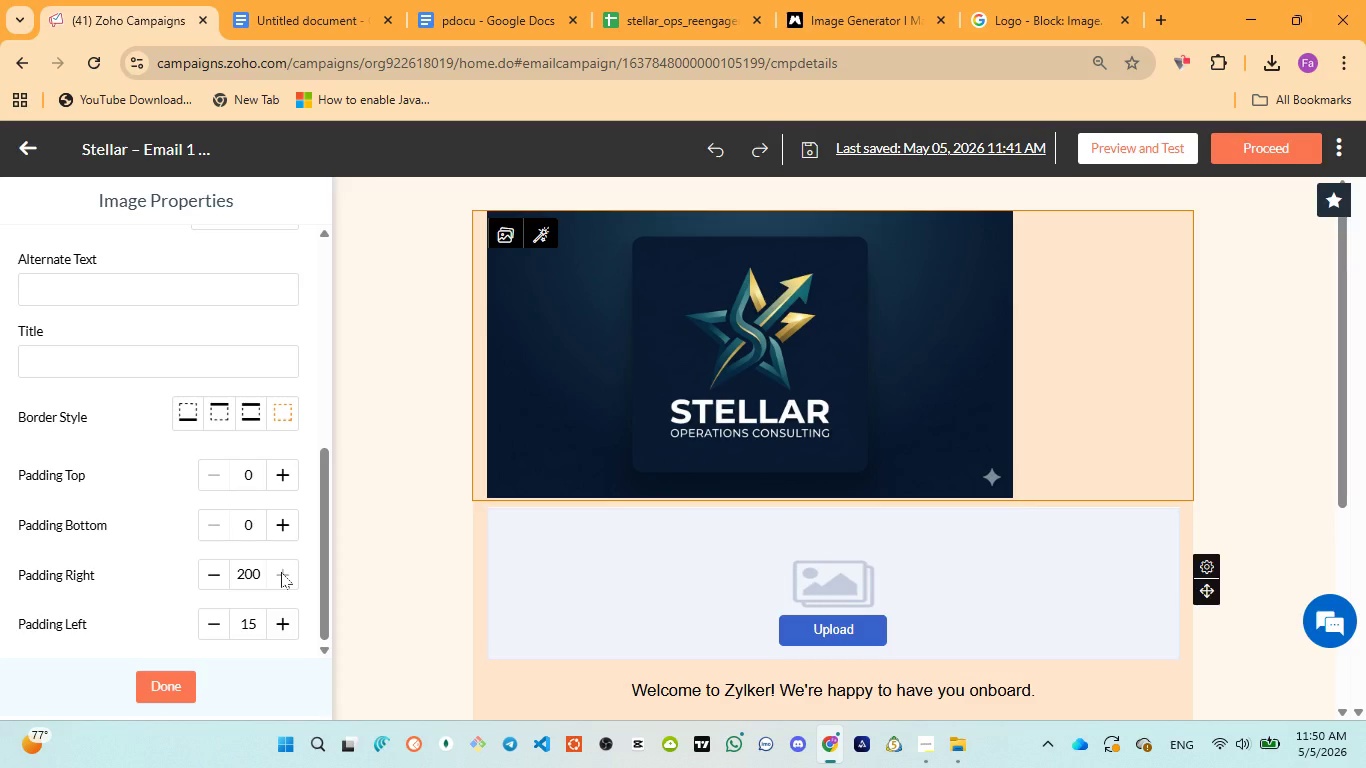 
triple_click([281, 572])
 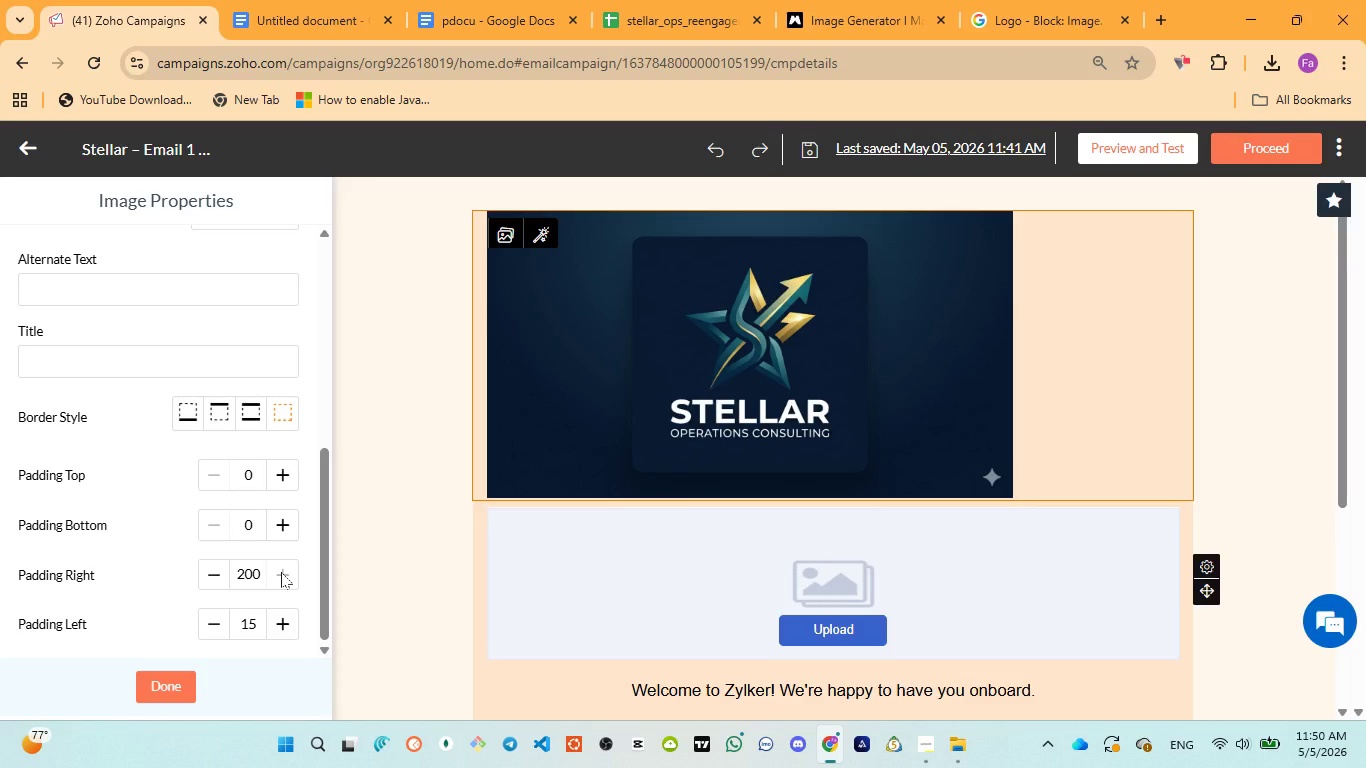 
triple_click([281, 572])
 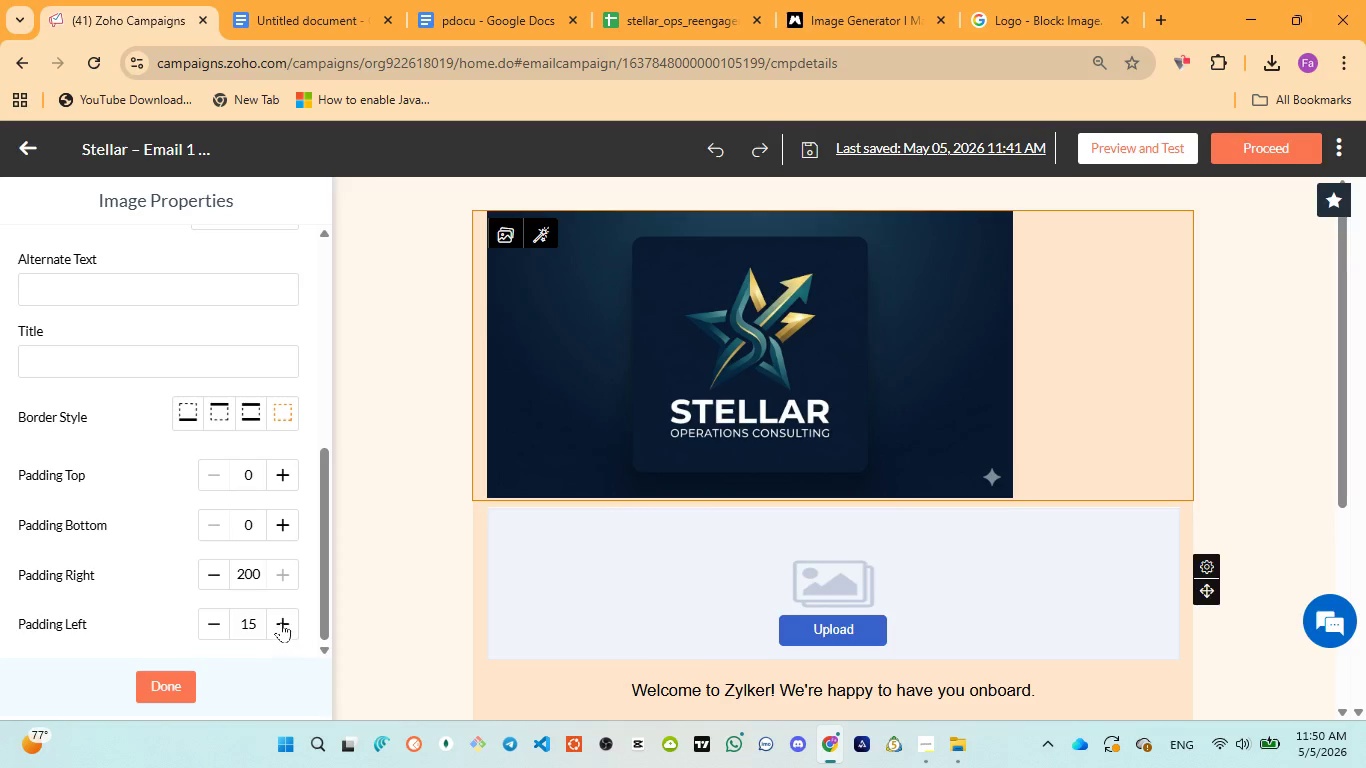 
double_click([281, 619])
 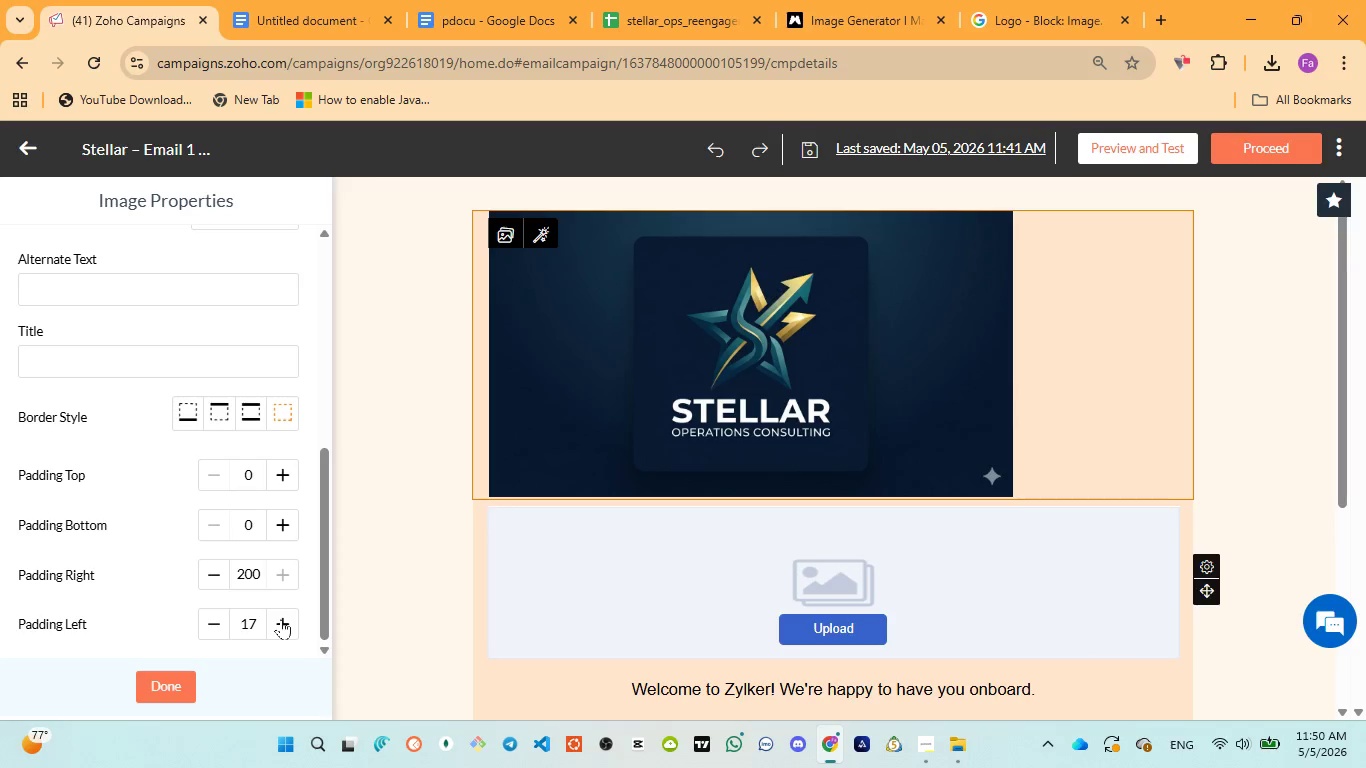 
triple_click([281, 619])
 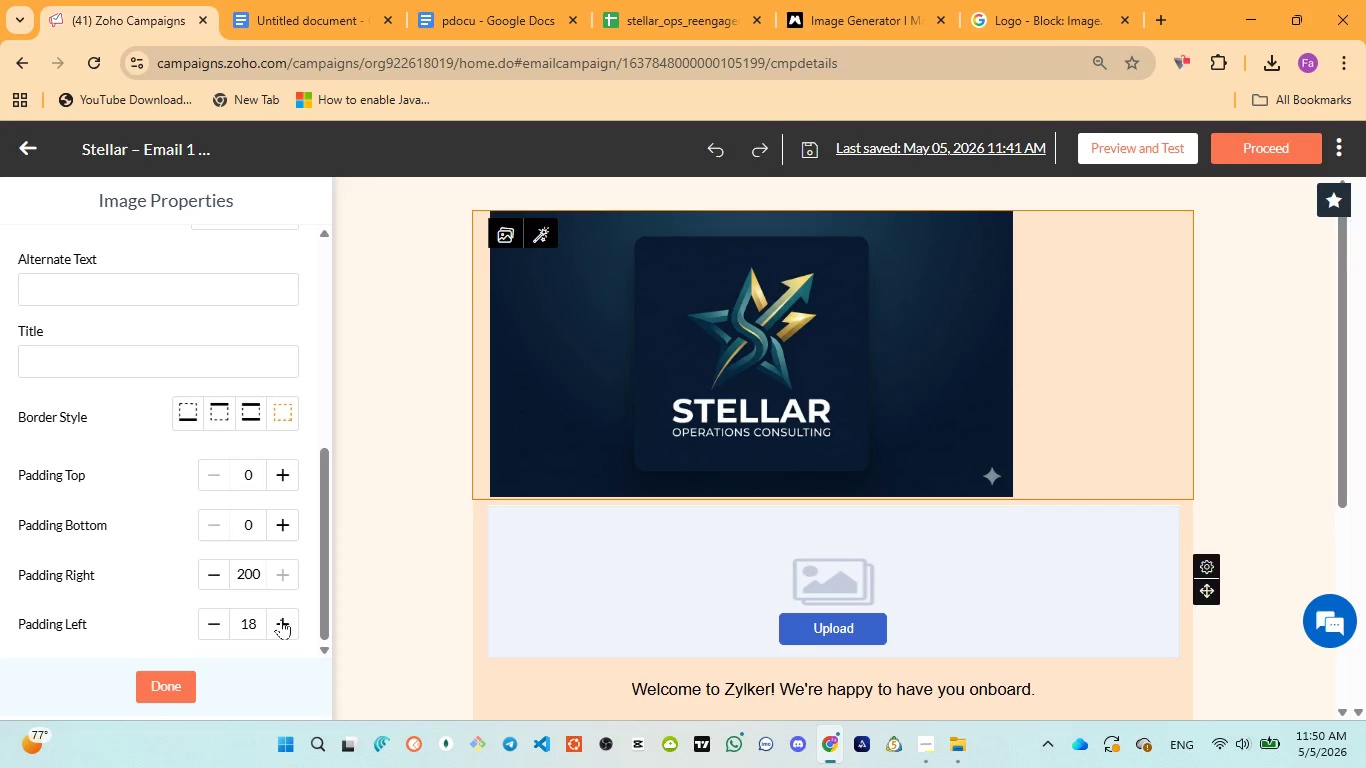 
triple_click([281, 619])
 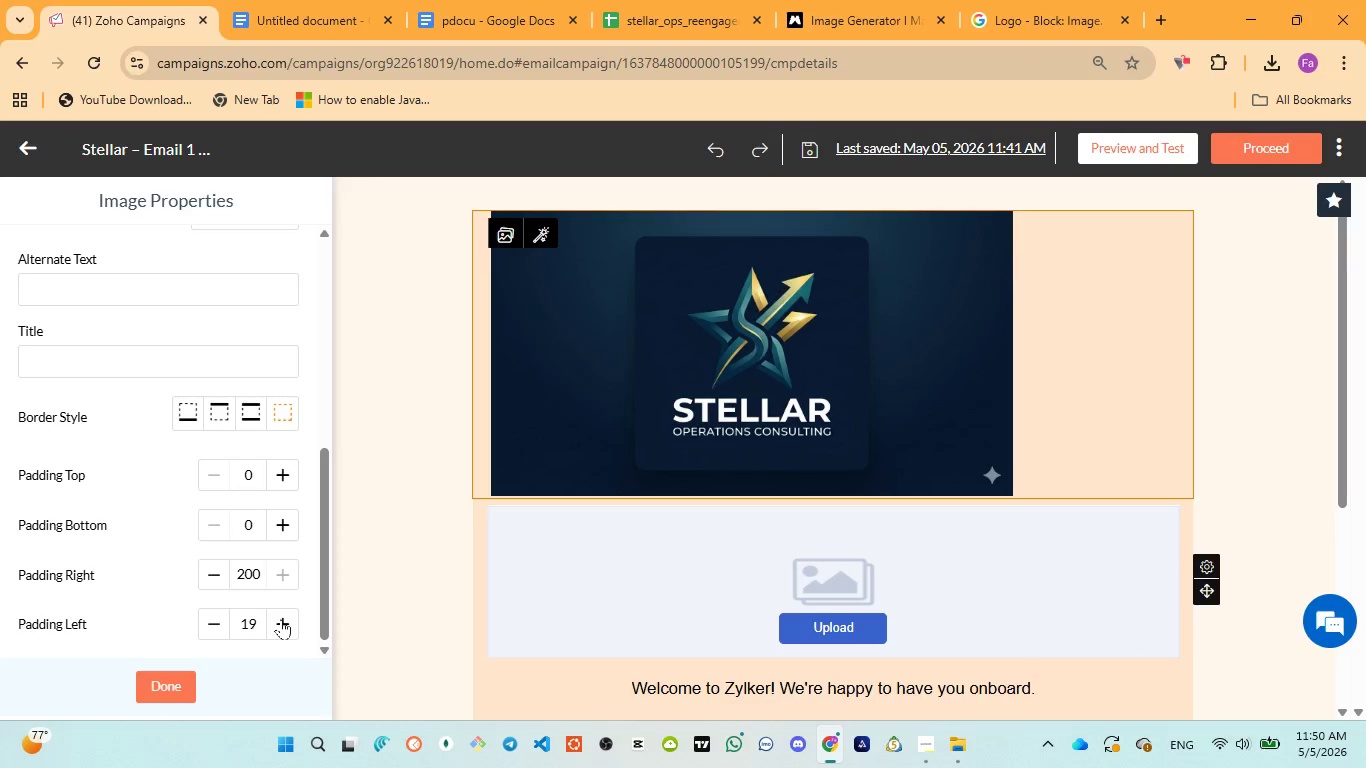 
triple_click([281, 619])
 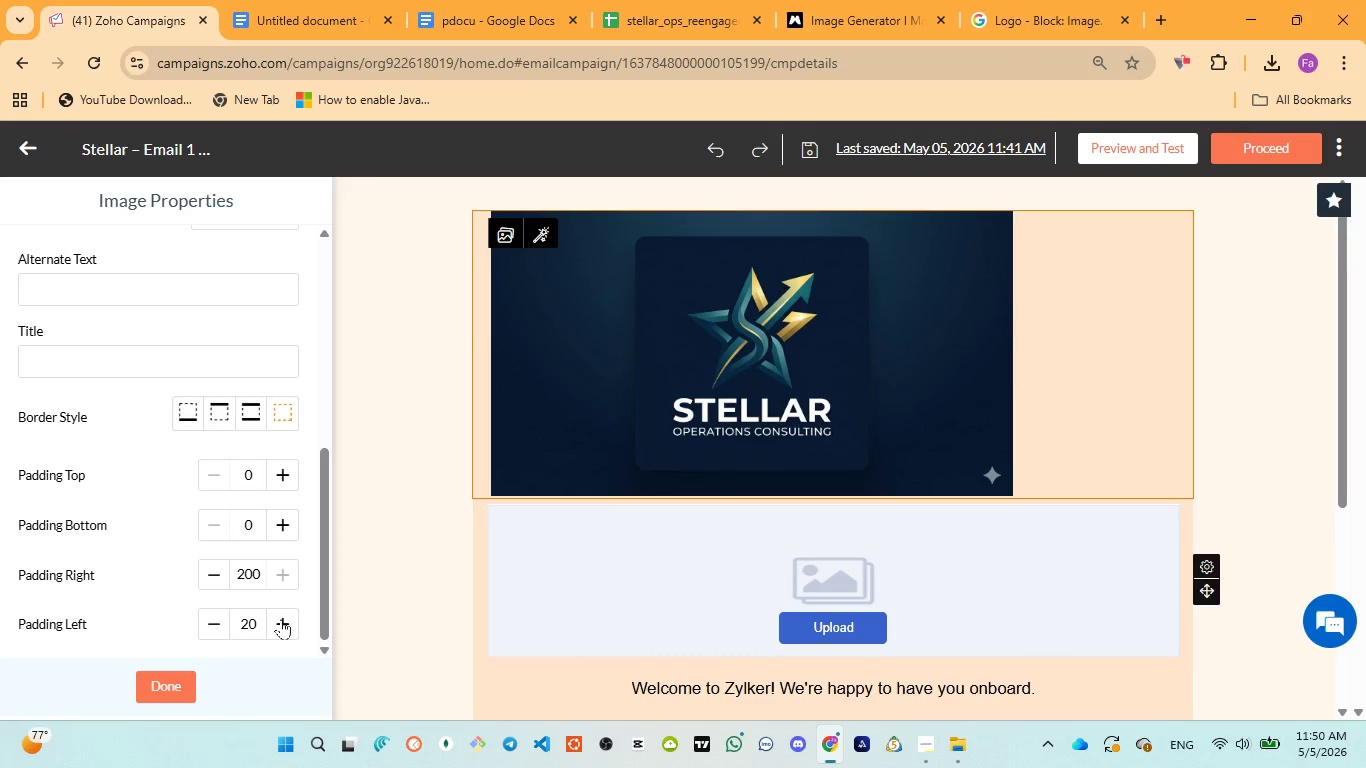 
triple_click([281, 619])
 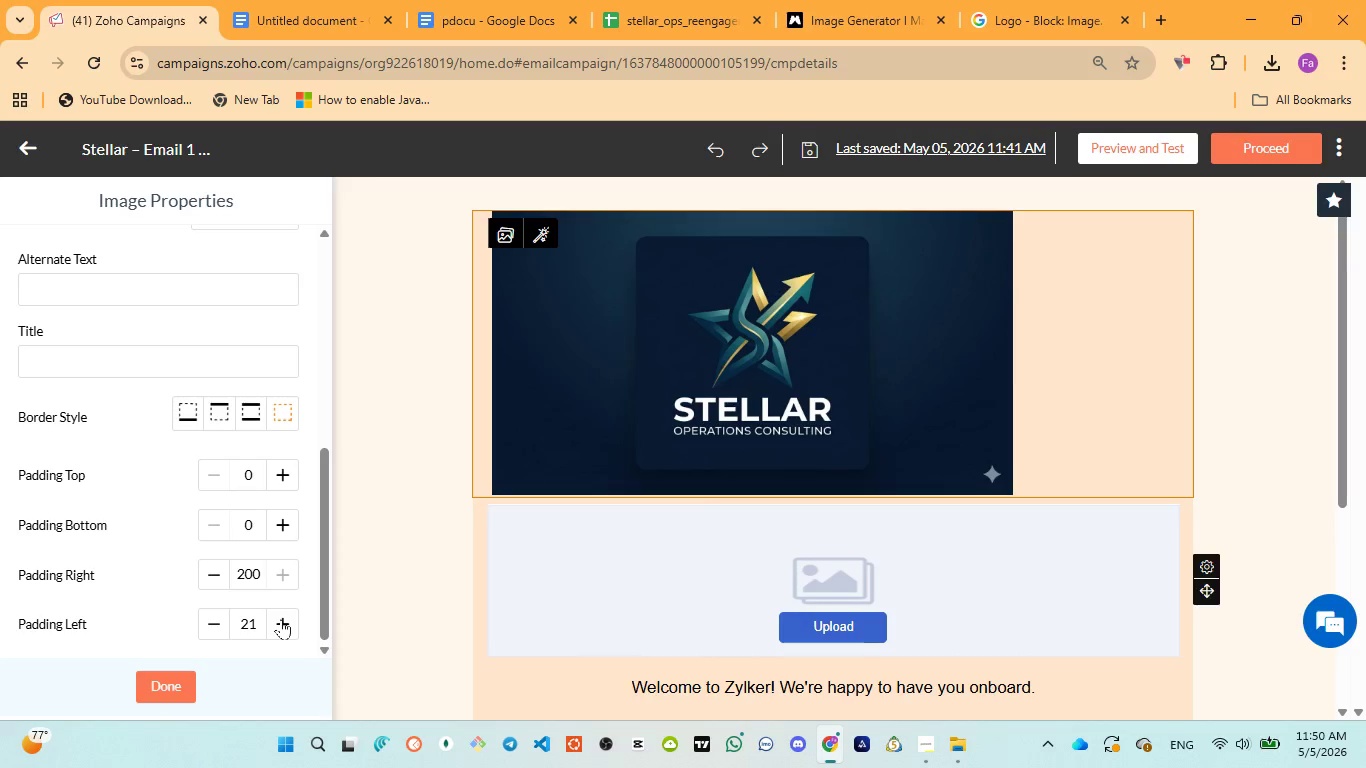 
triple_click([281, 619])
 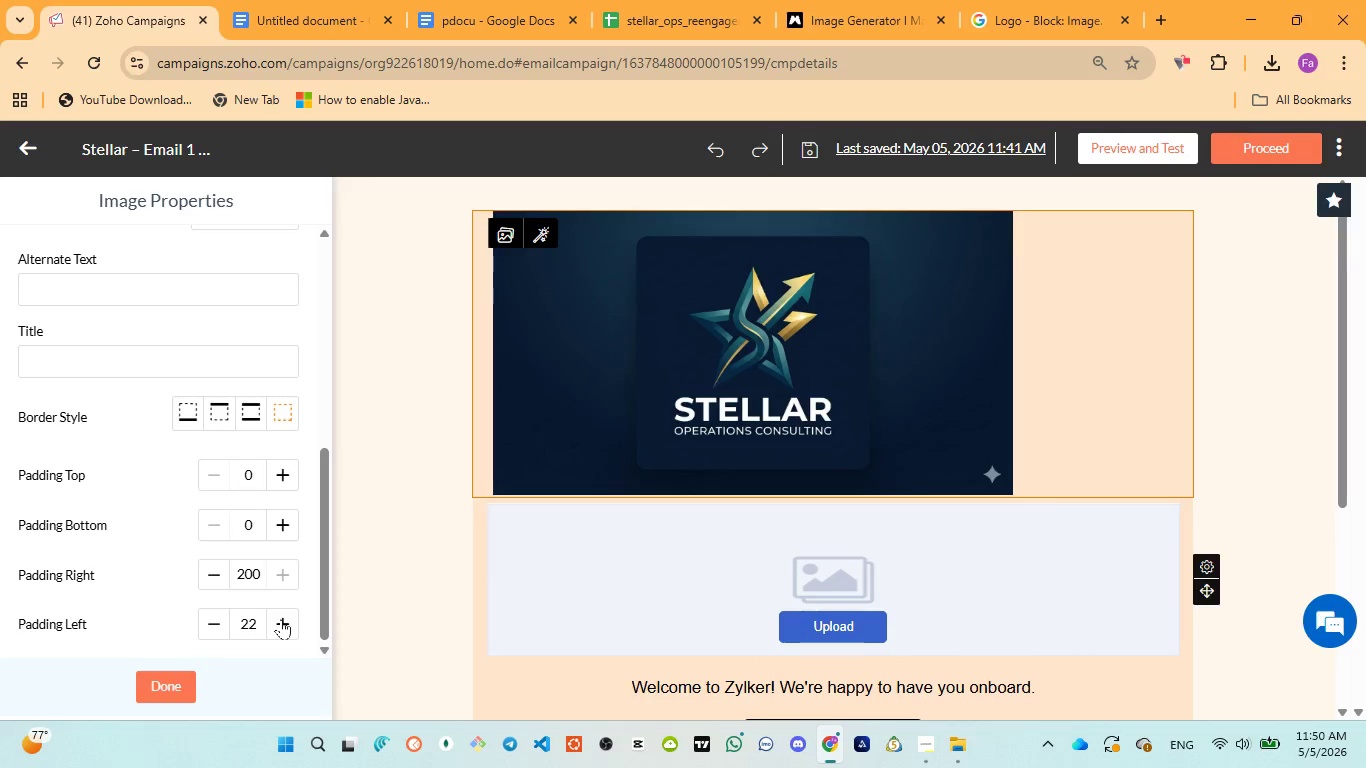 
triple_click([281, 619])
 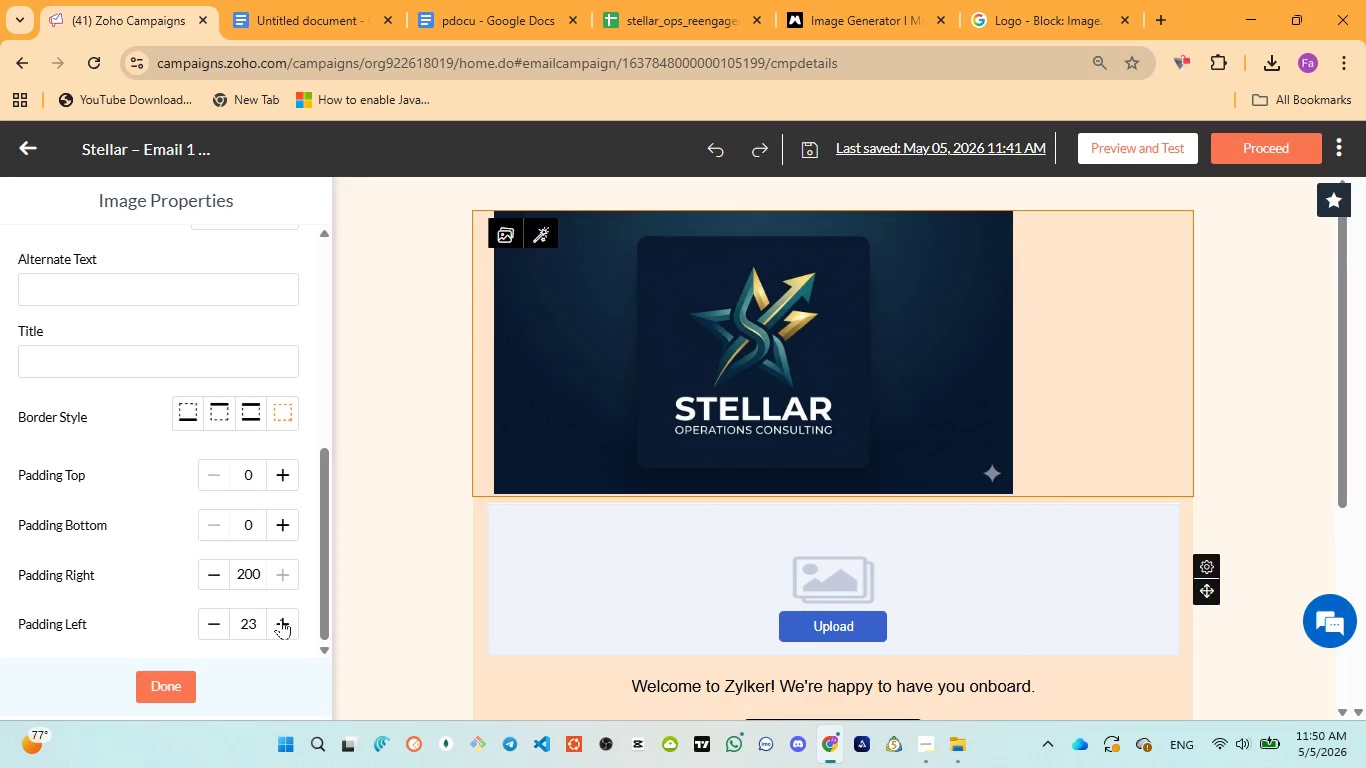 
triple_click([281, 619])
 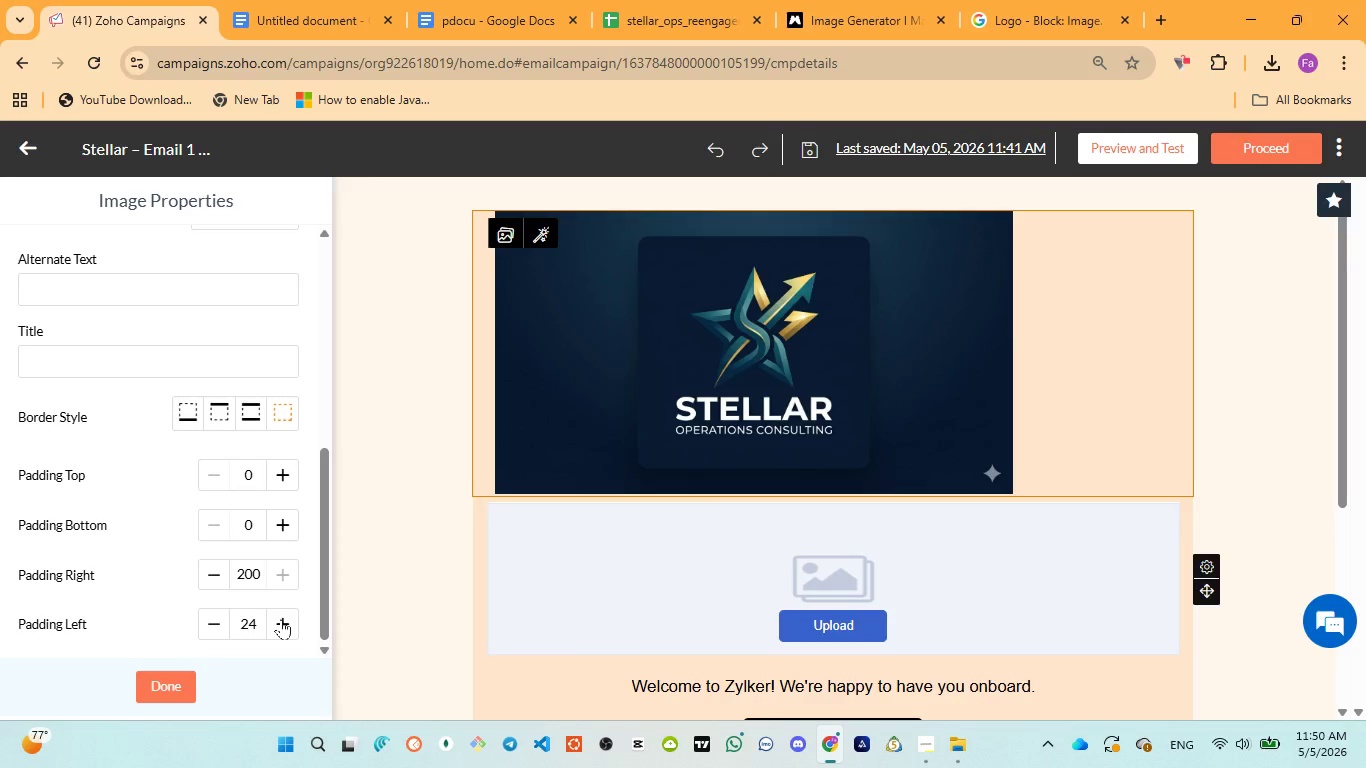 
triple_click([281, 619])
 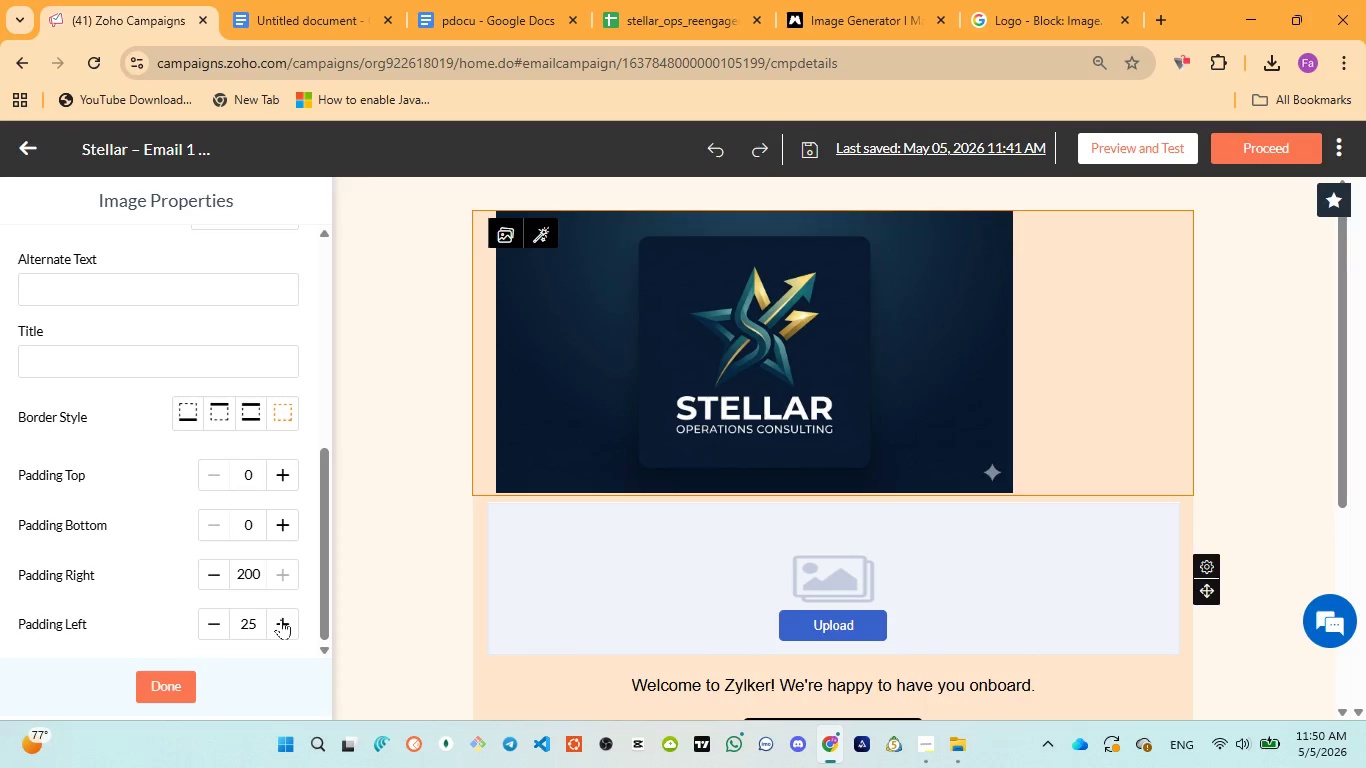 
triple_click([281, 619])
 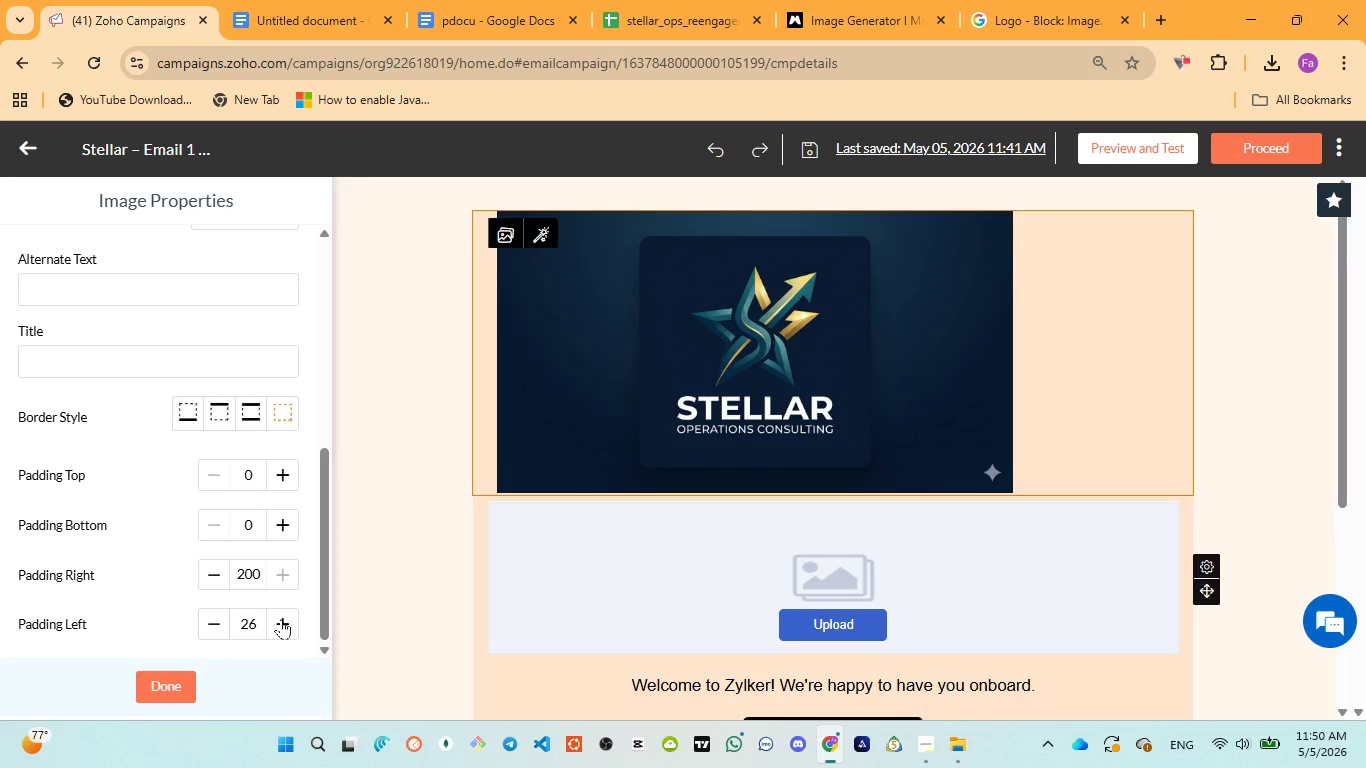 
triple_click([281, 619])
 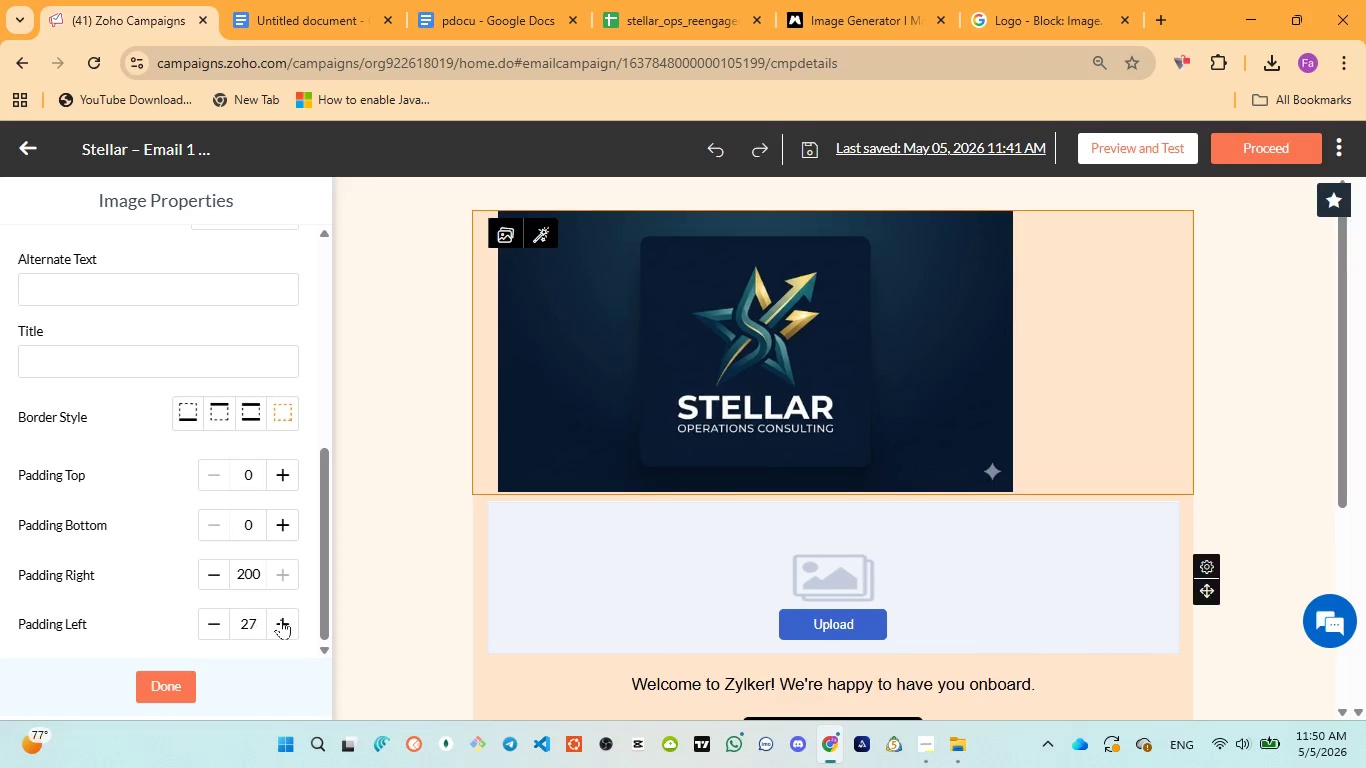 
triple_click([281, 619])
 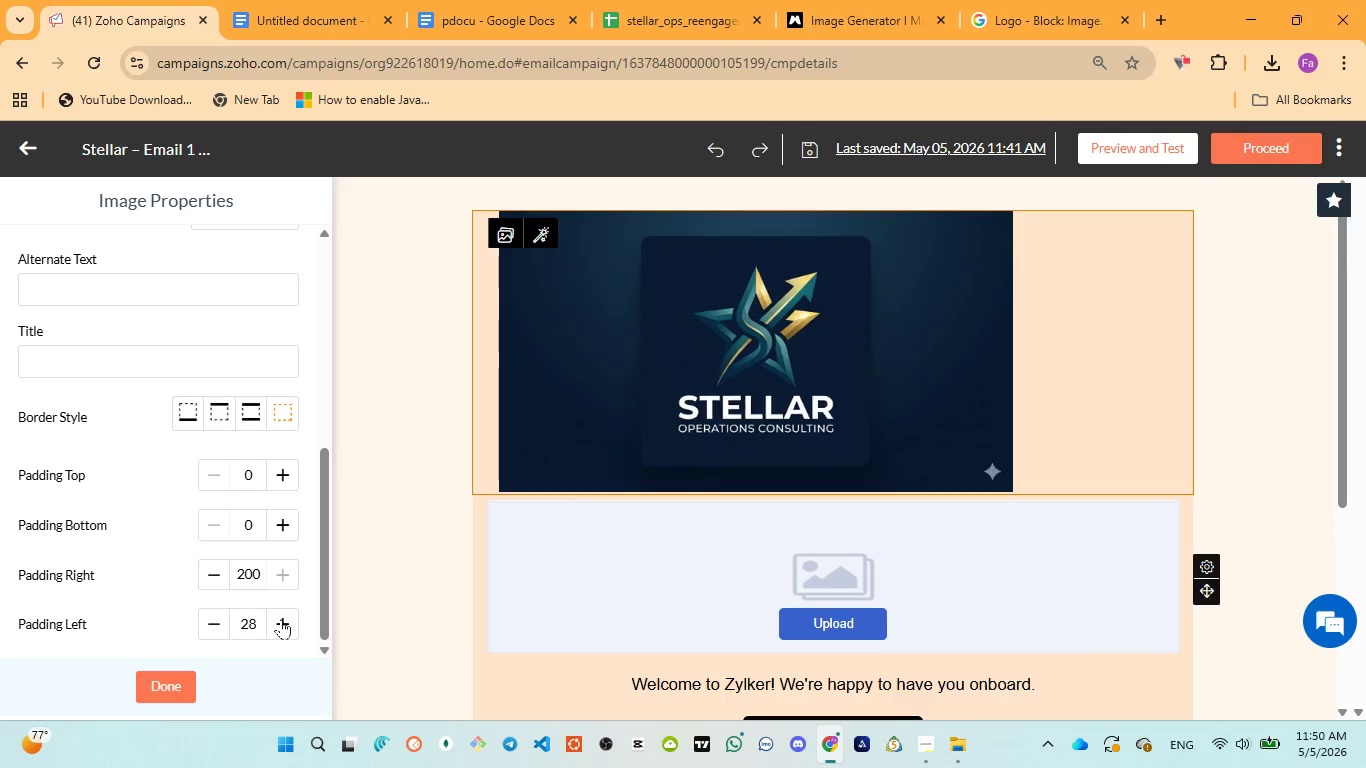 
triple_click([281, 619])
 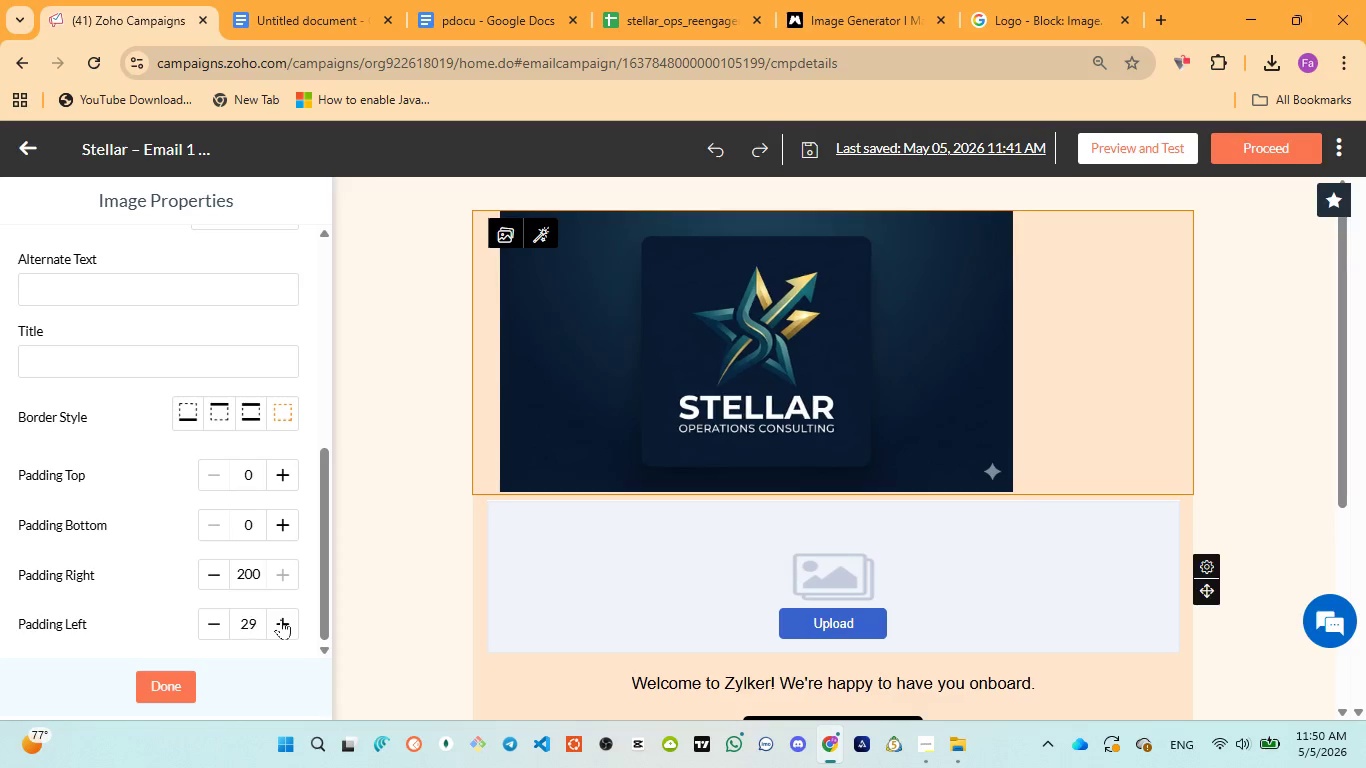 
triple_click([281, 619])
 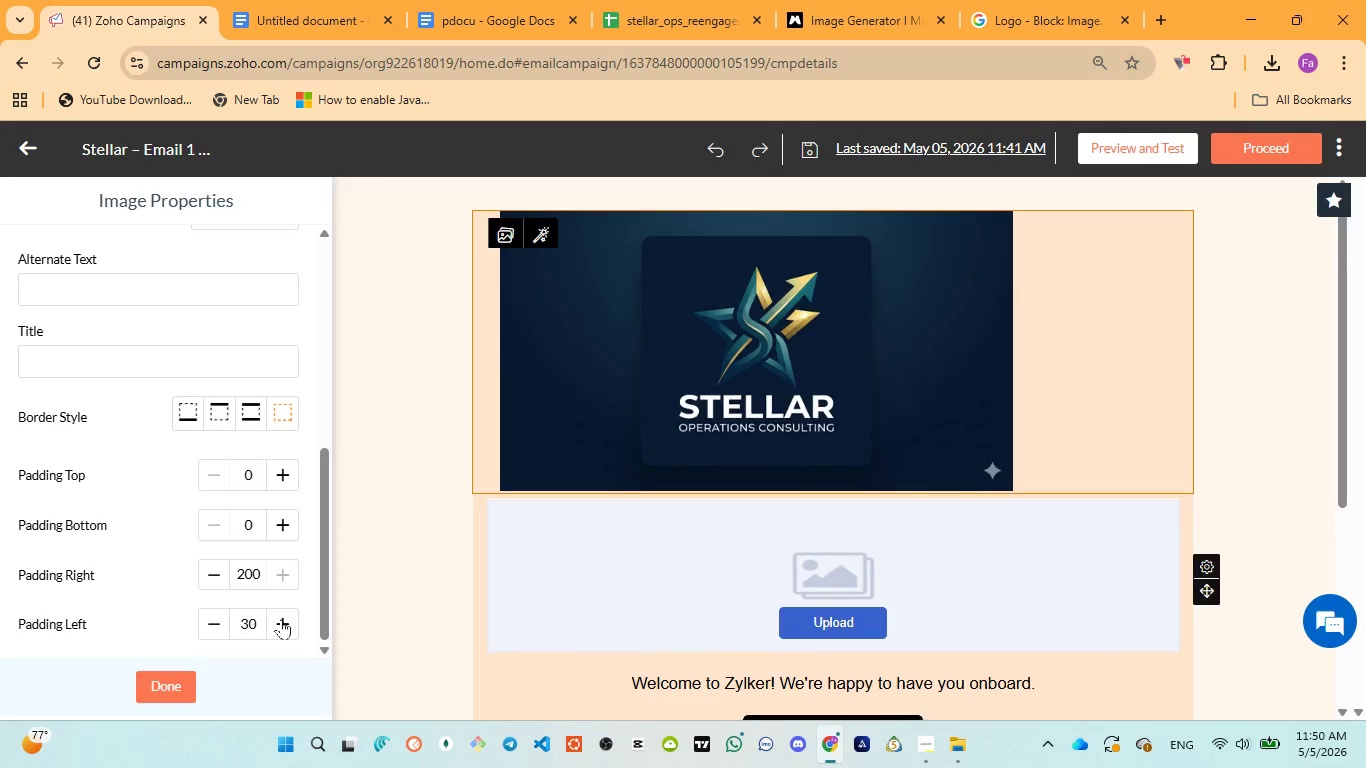 
triple_click([281, 619])
 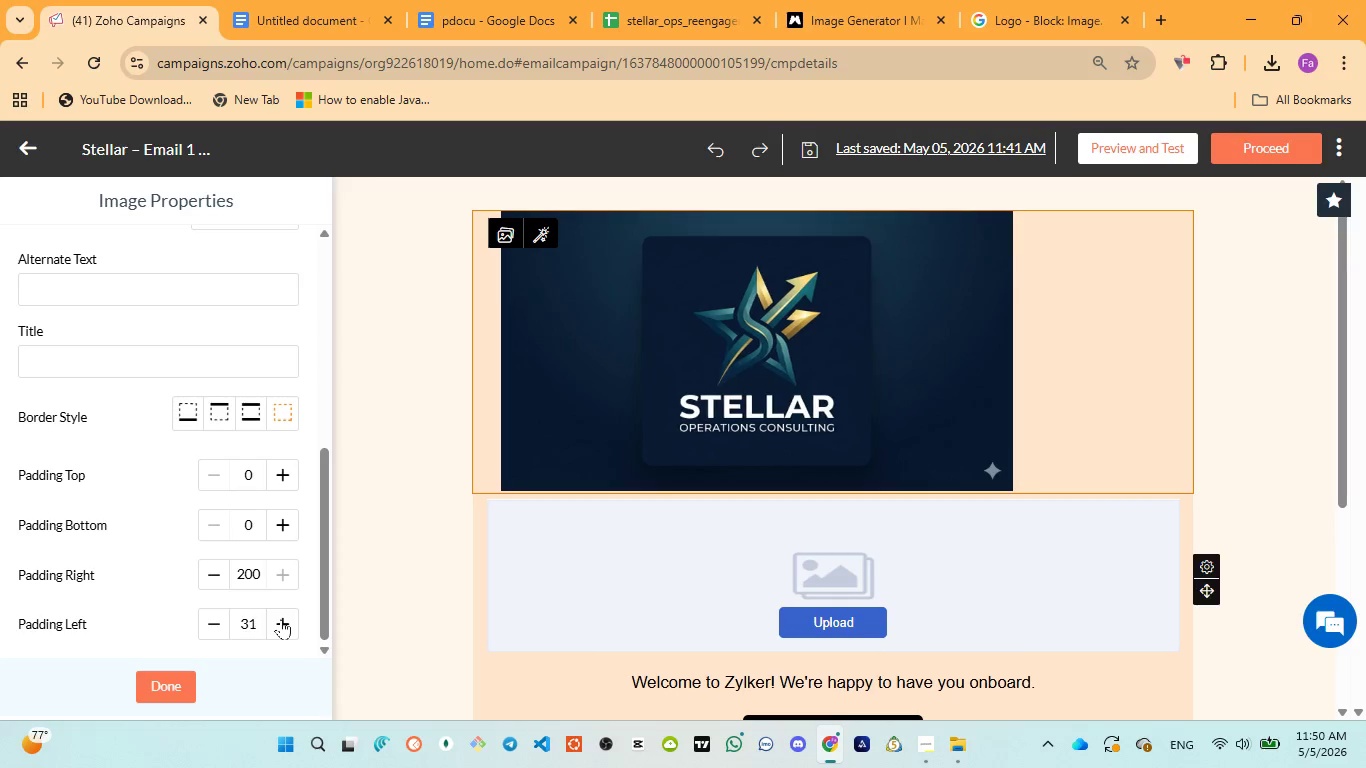 
triple_click([281, 619])
 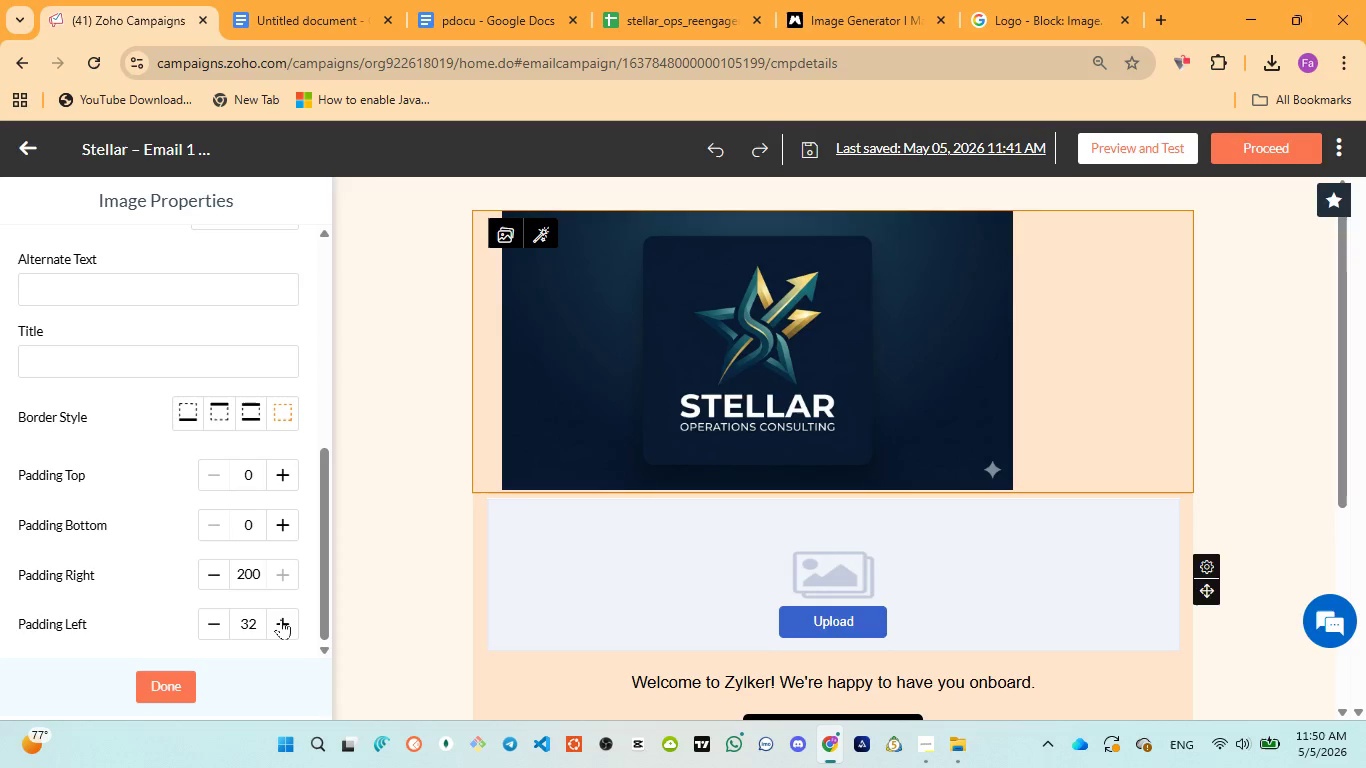 
triple_click([281, 619])
 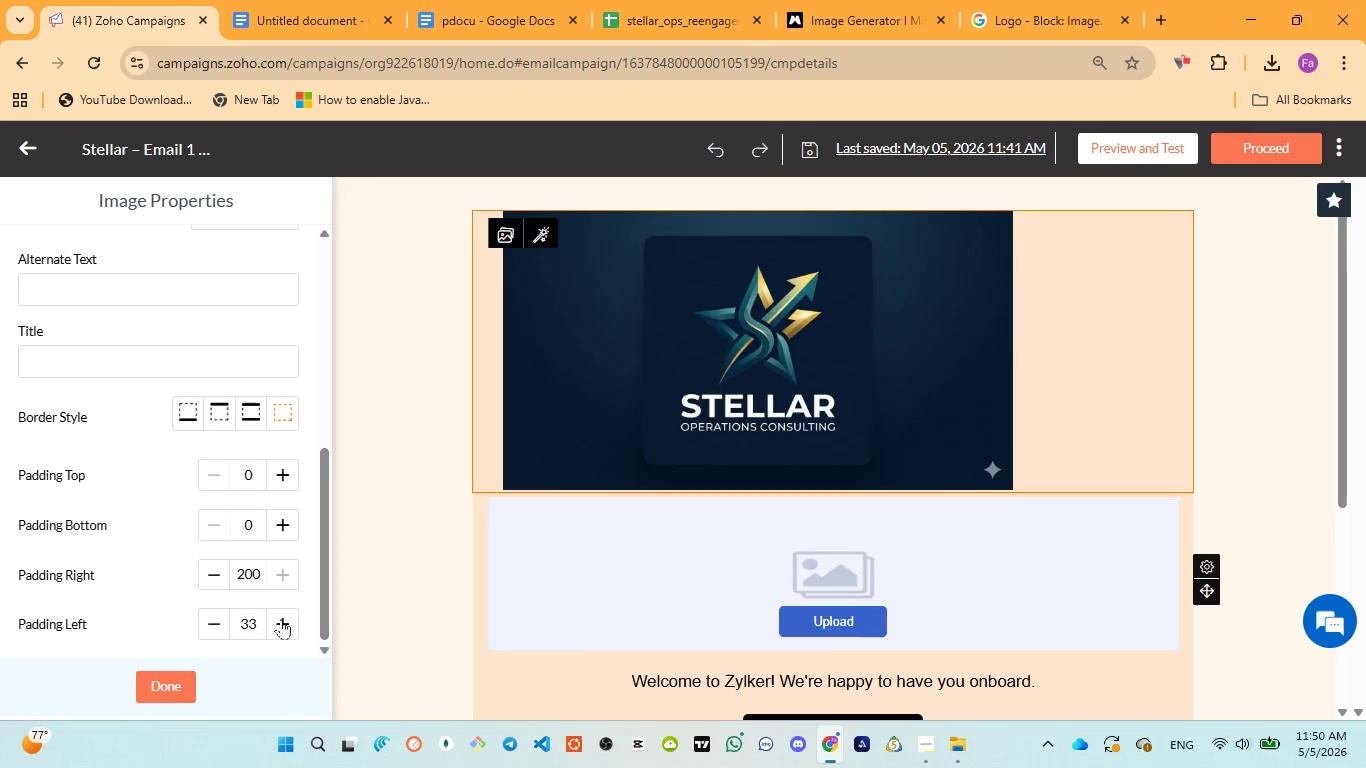 
triple_click([281, 619])
 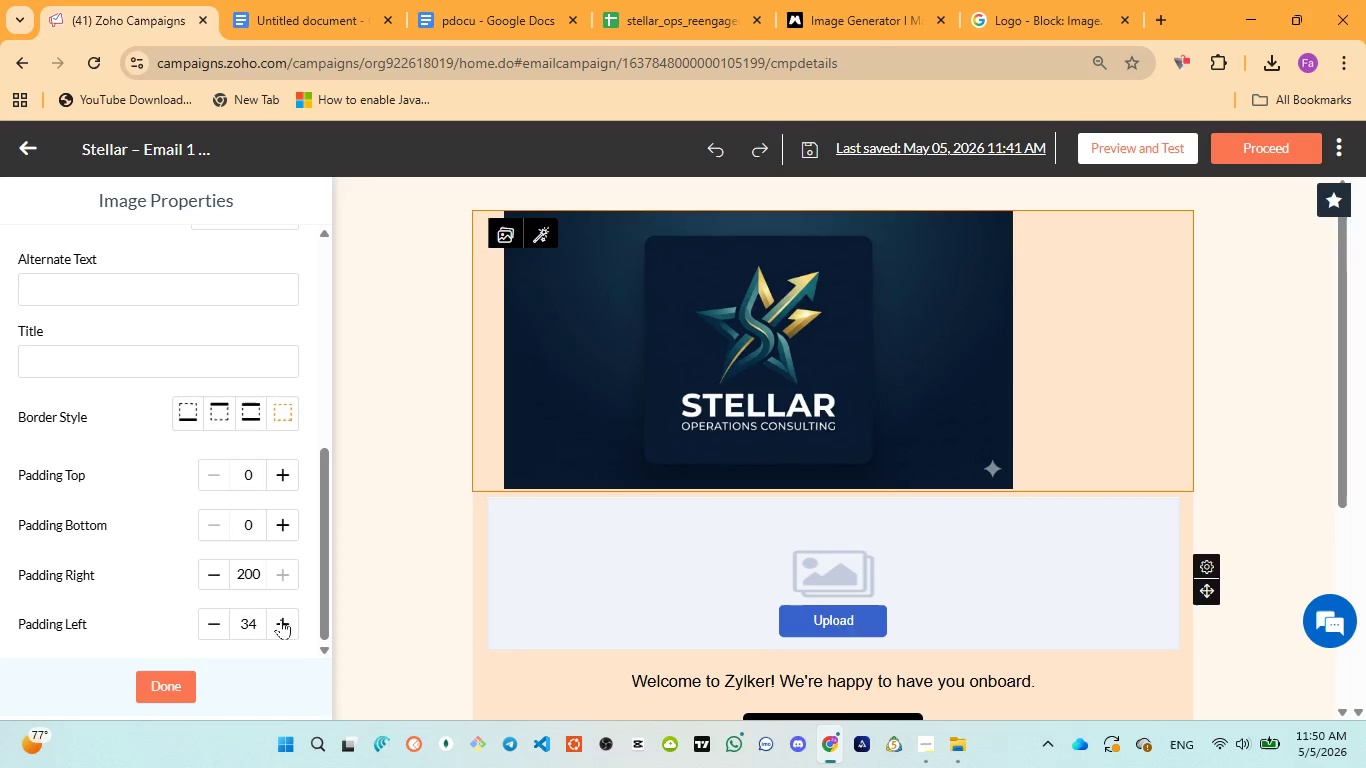 
triple_click([281, 619])
 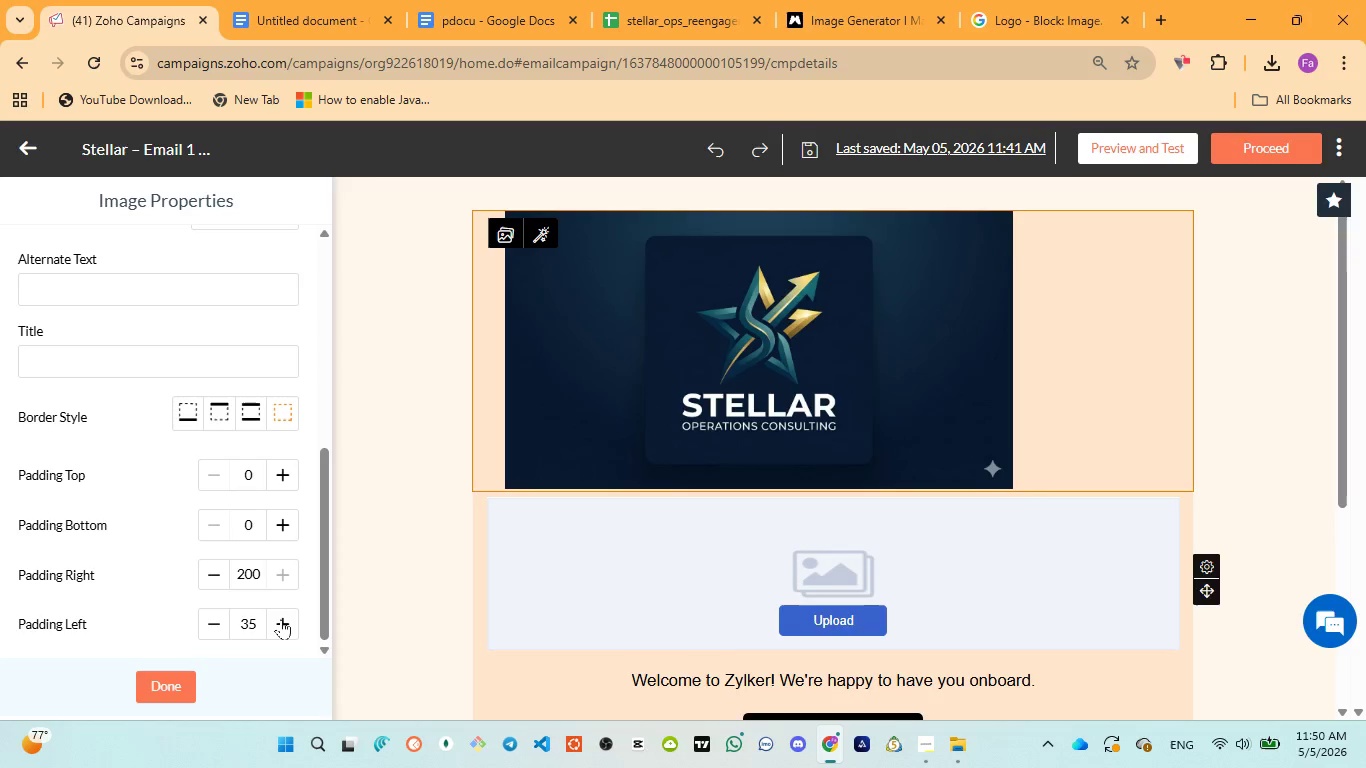 
triple_click([281, 619])
 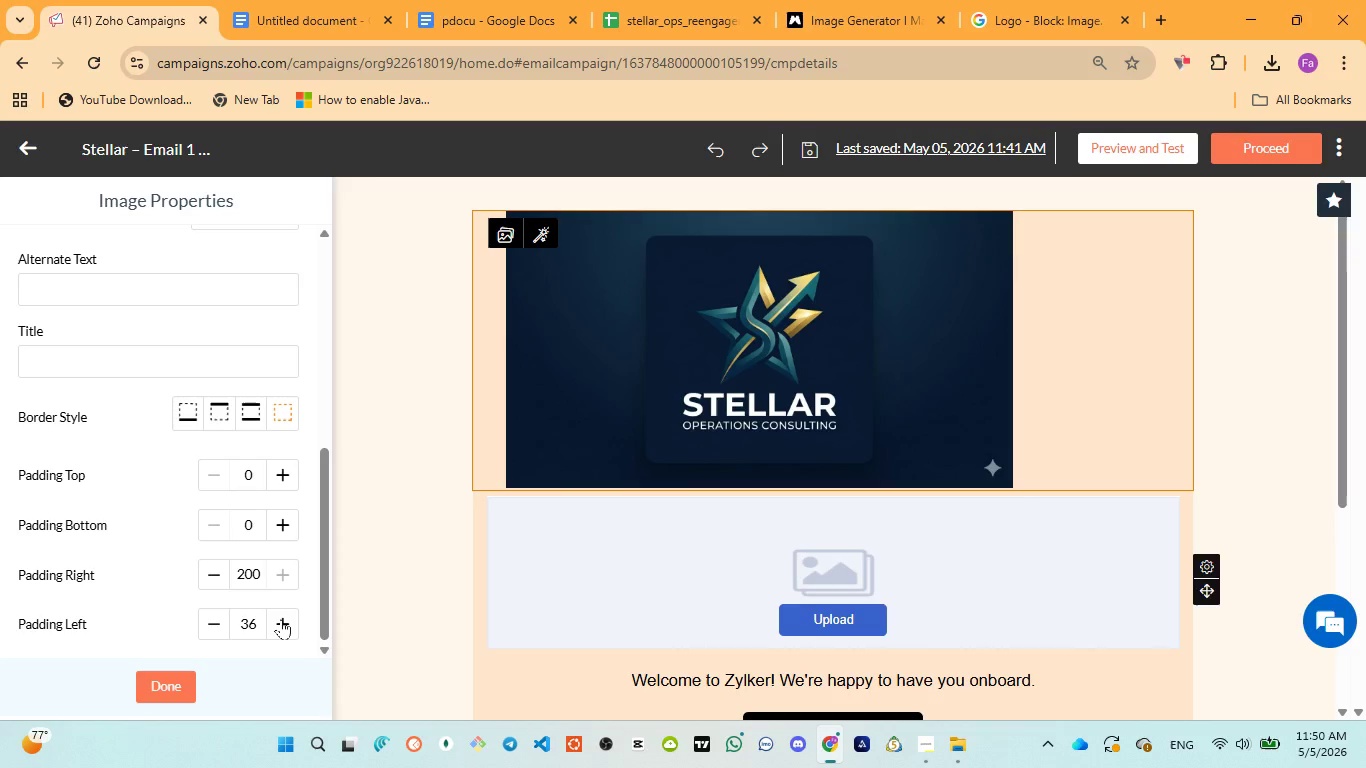 
triple_click([281, 619])
 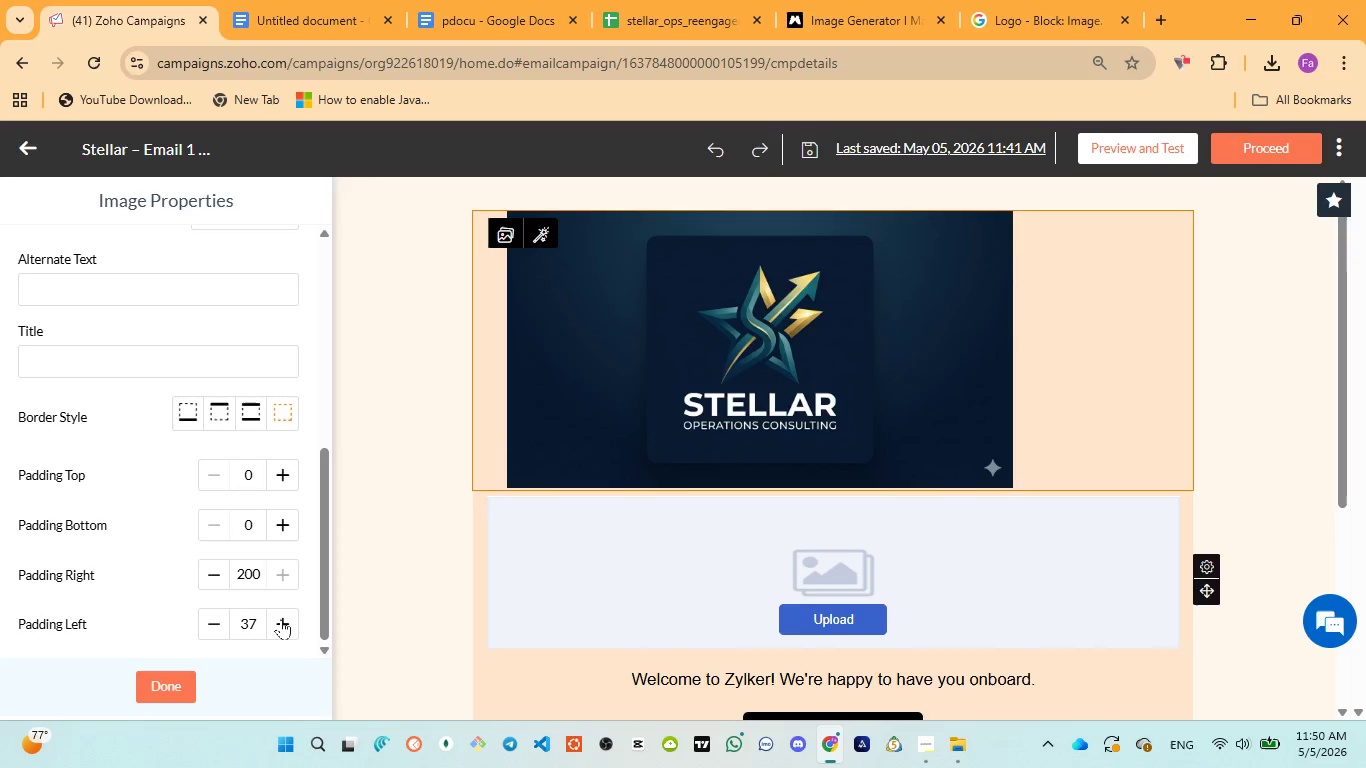 
triple_click([281, 619])
 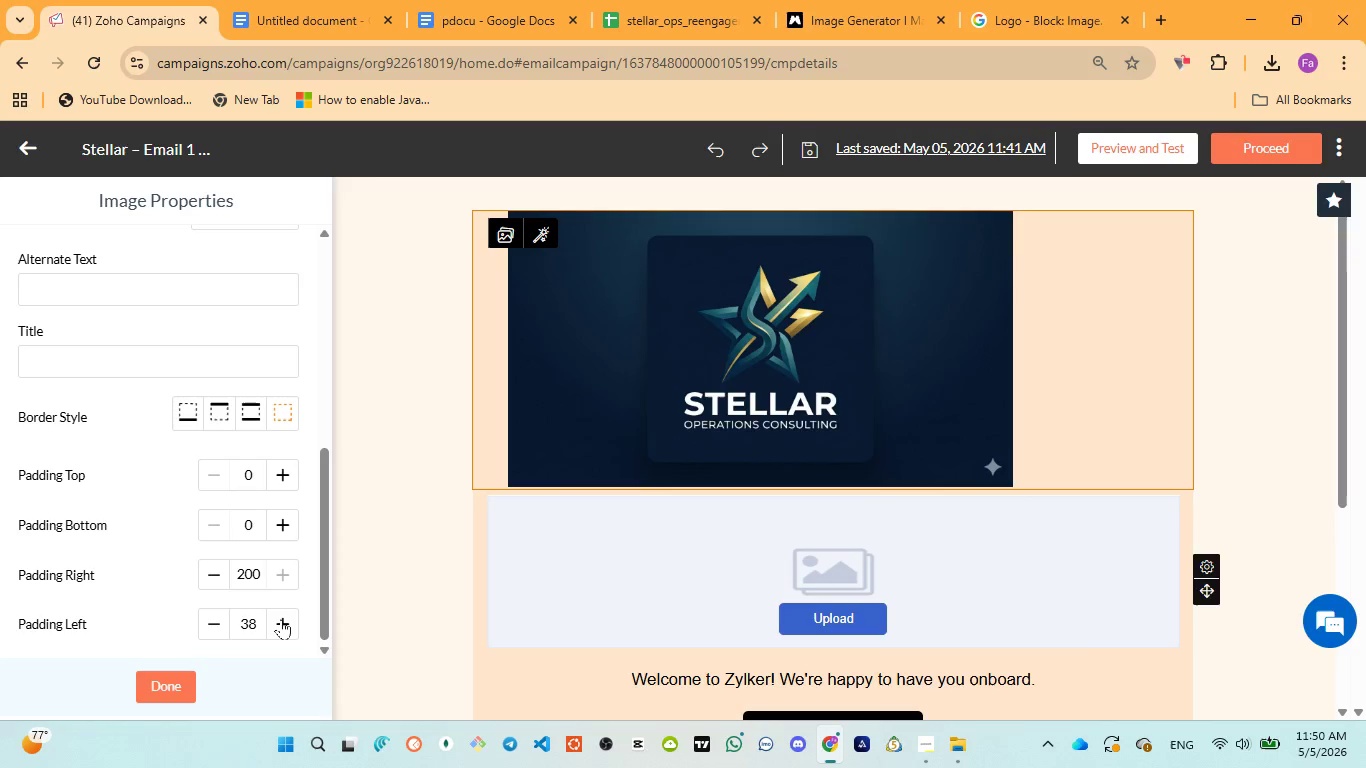 
triple_click([281, 619])
 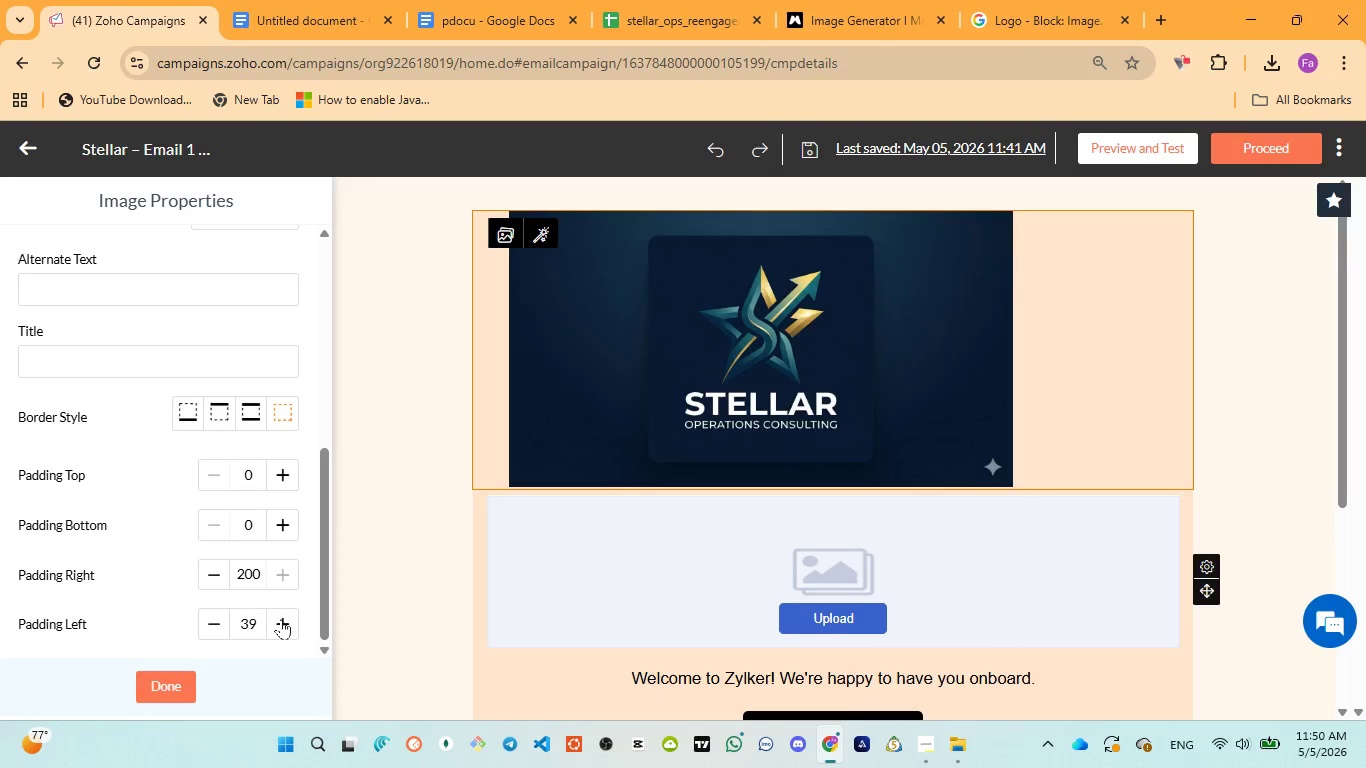 
triple_click([281, 619])
 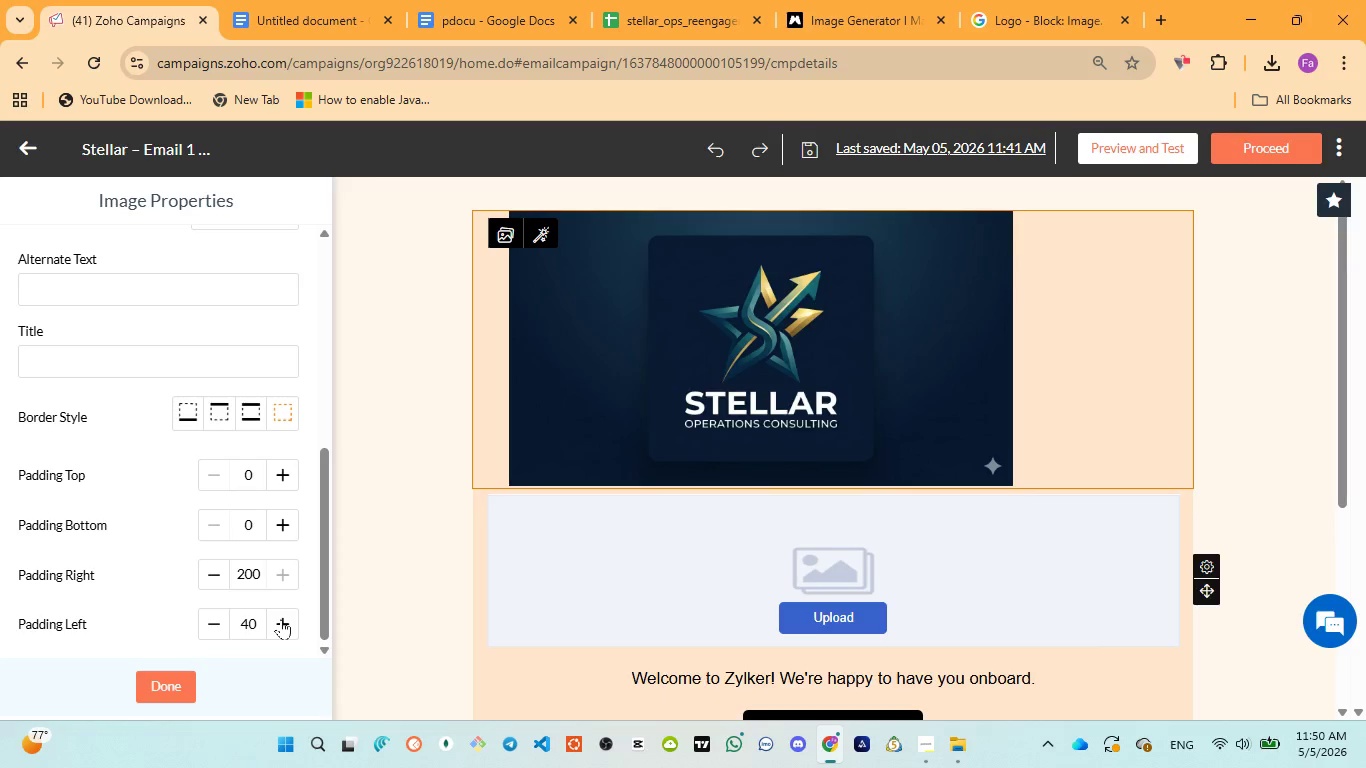 
triple_click([281, 619])
 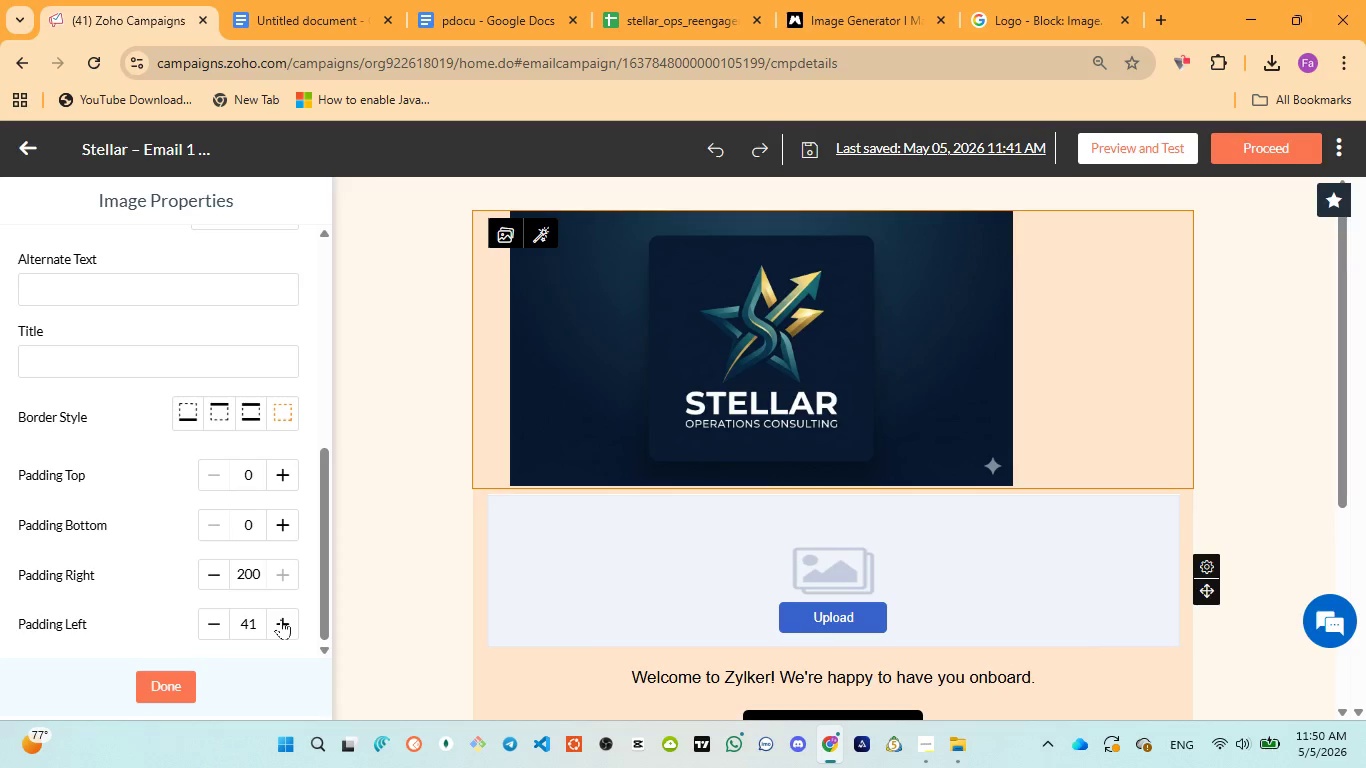 
triple_click([281, 619])
 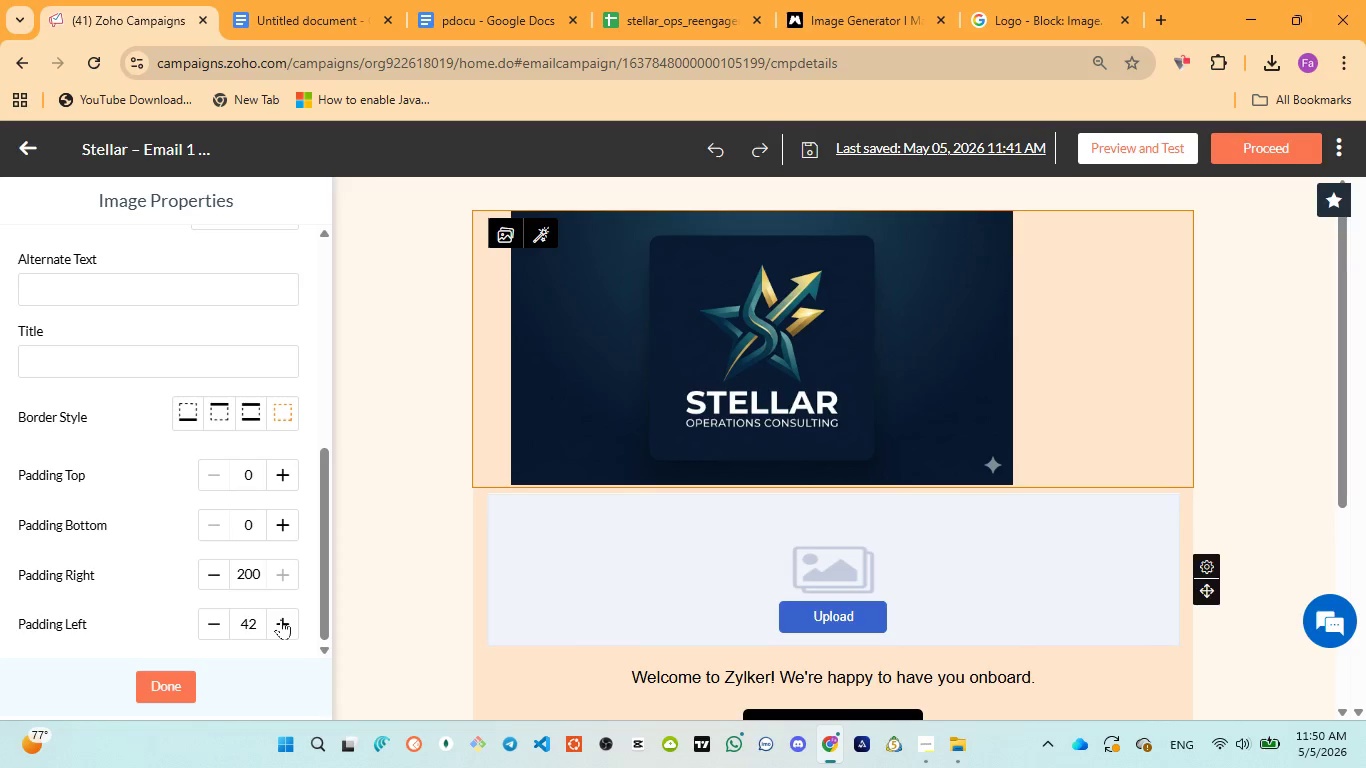 
triple_click([281, 619])
 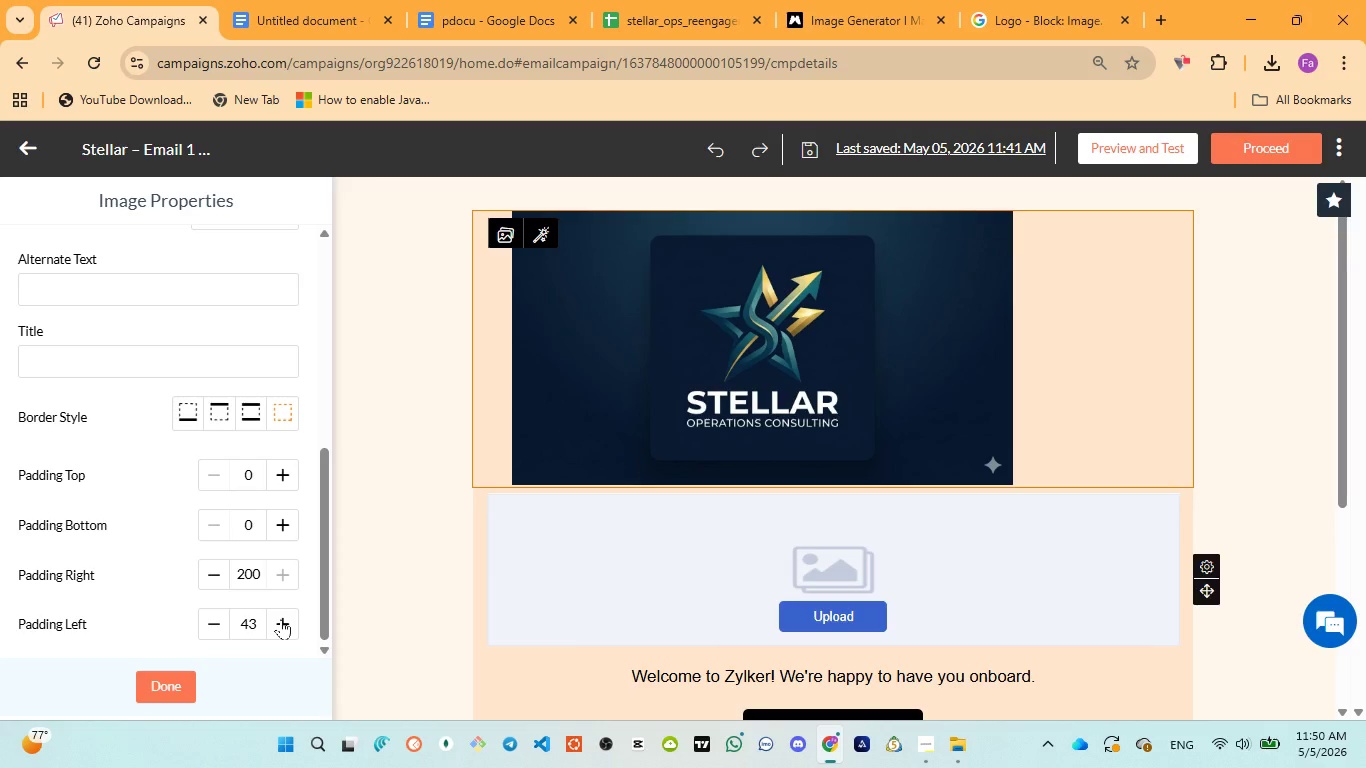 
triple_click([281, 619])
 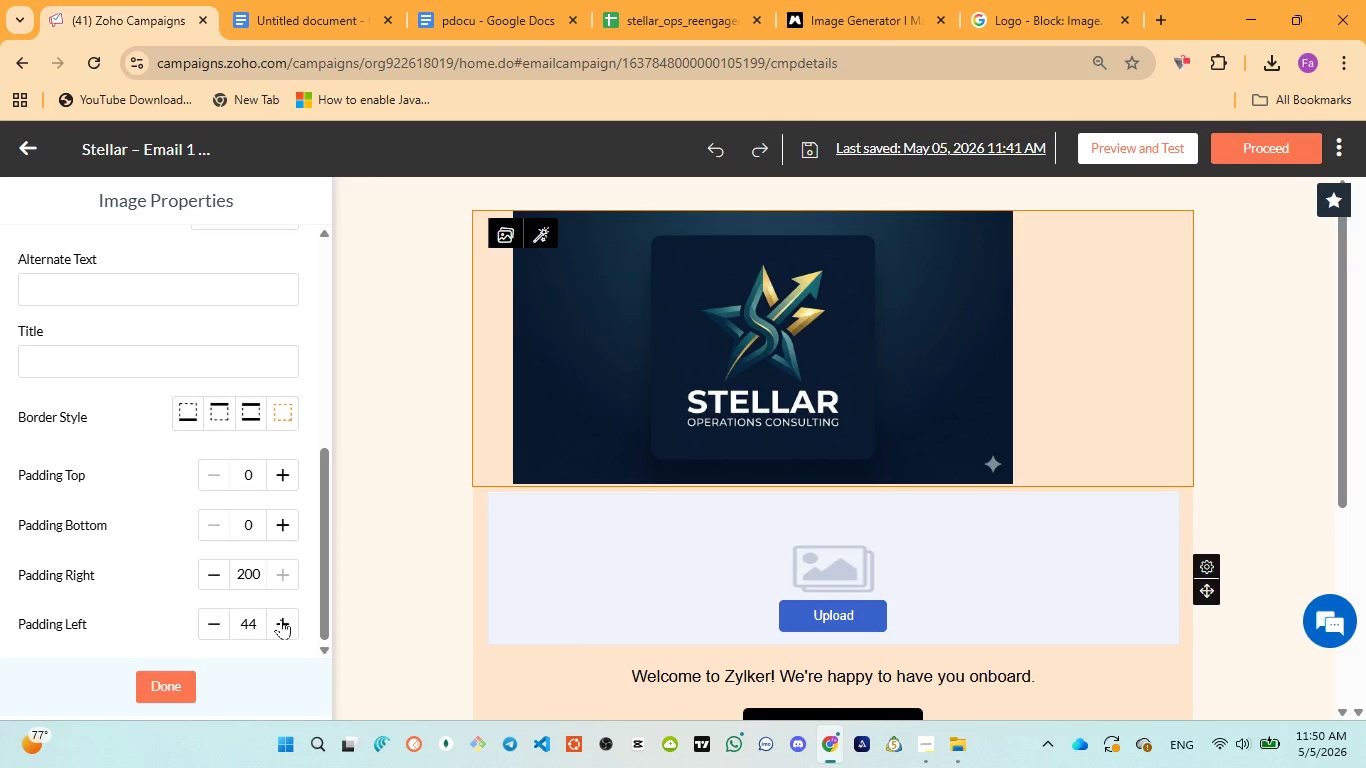 
triple_click([281, 619])
 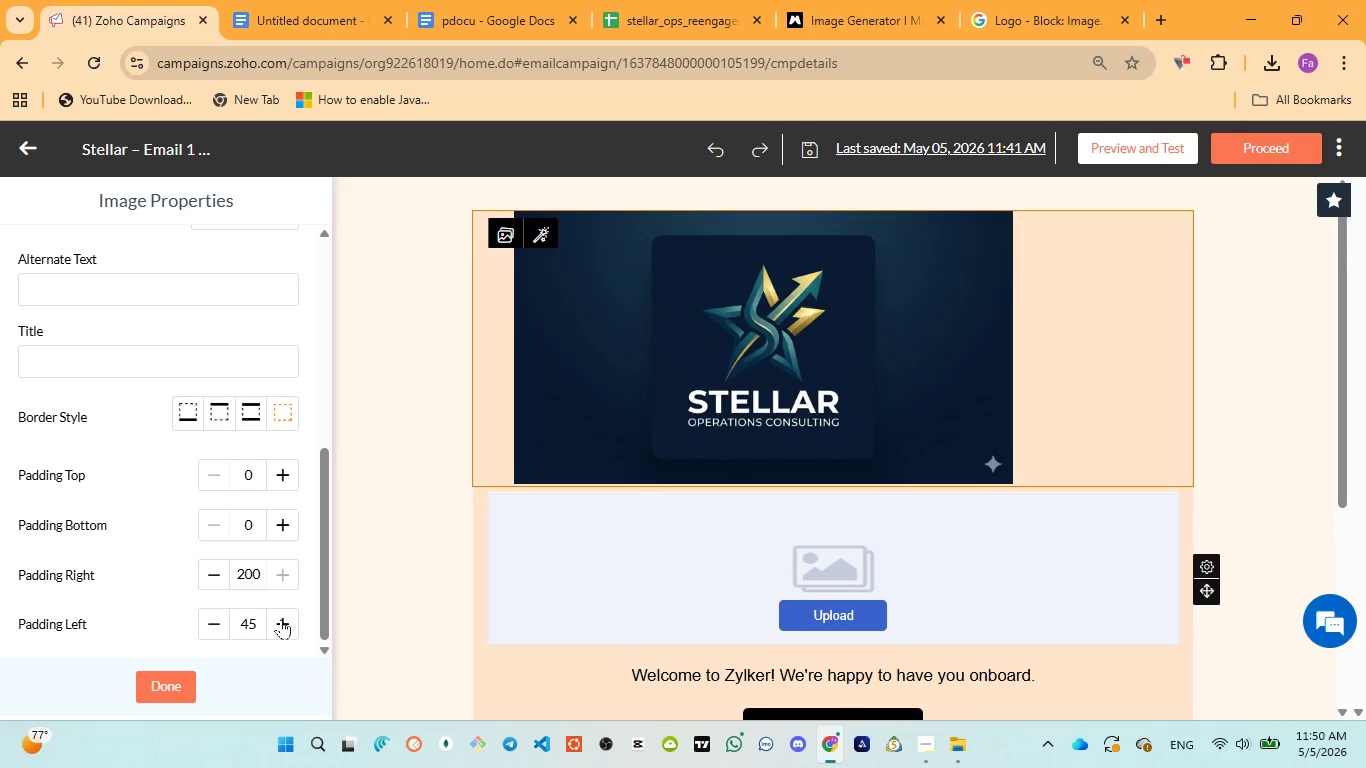 
triple_click([281, 619])
 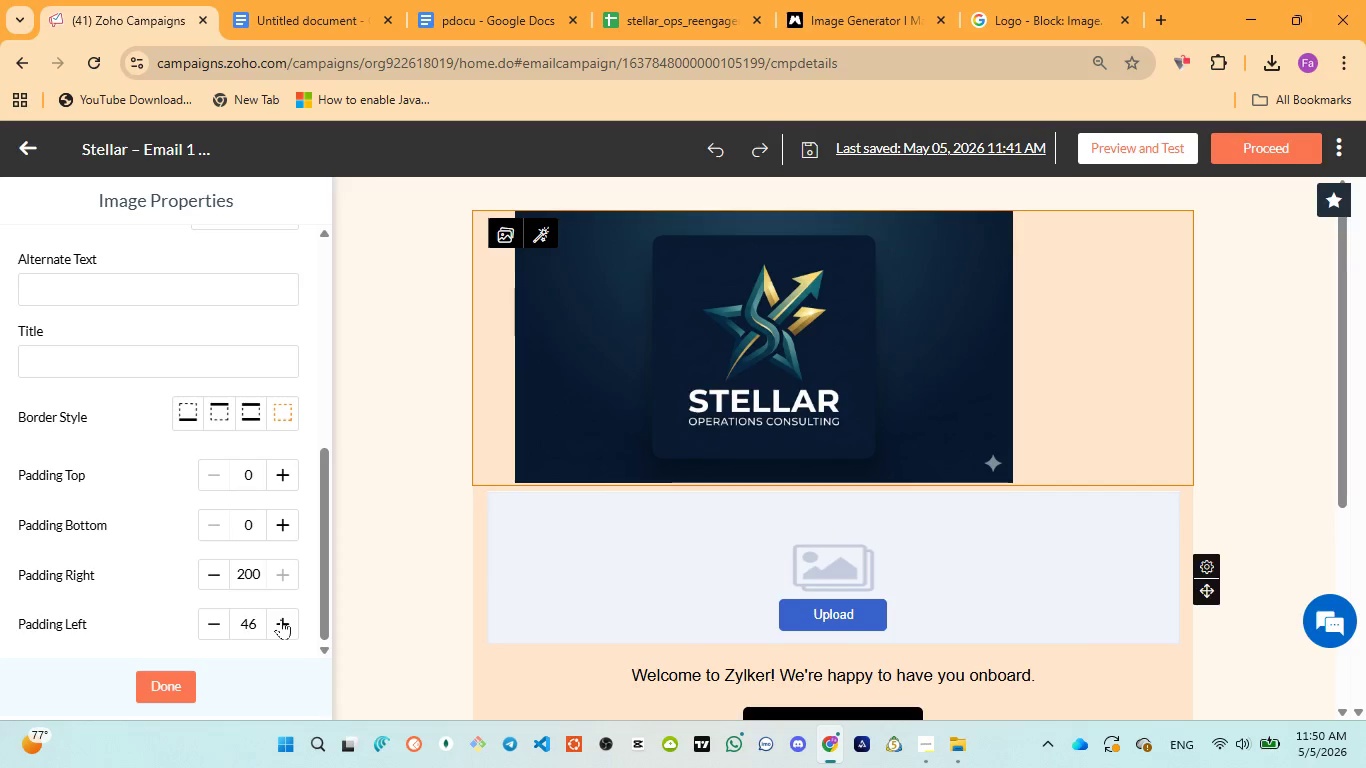 
triple_click([281, 619])
 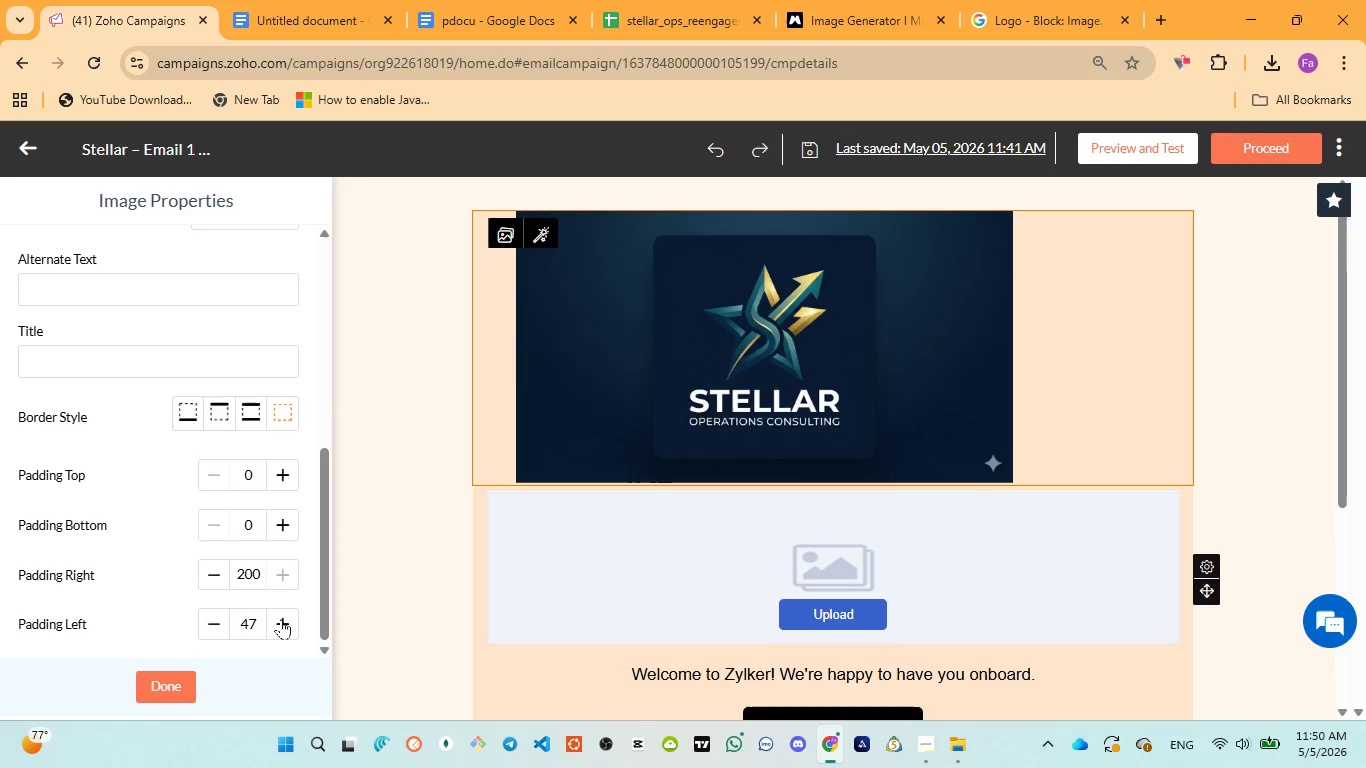 
triple_click([281, 619])
 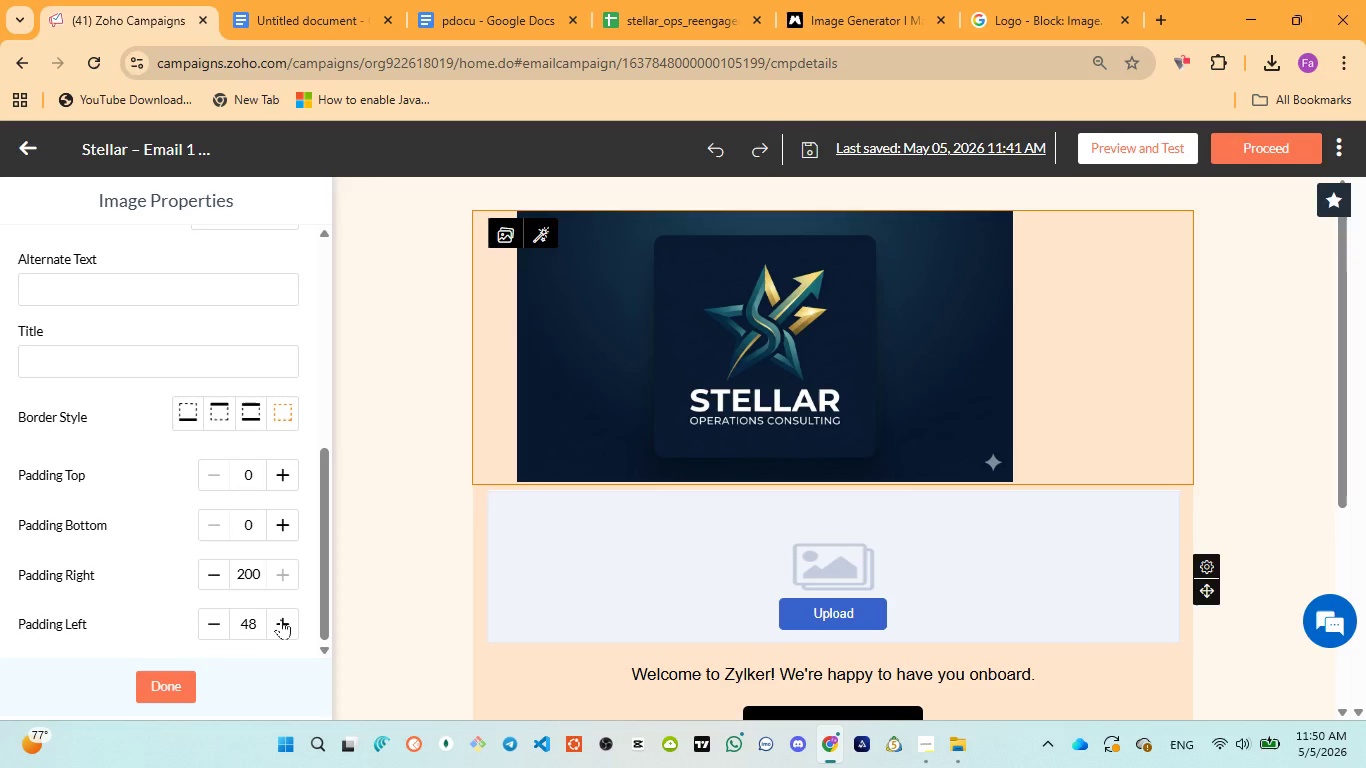 
triple_click([281, 619])
 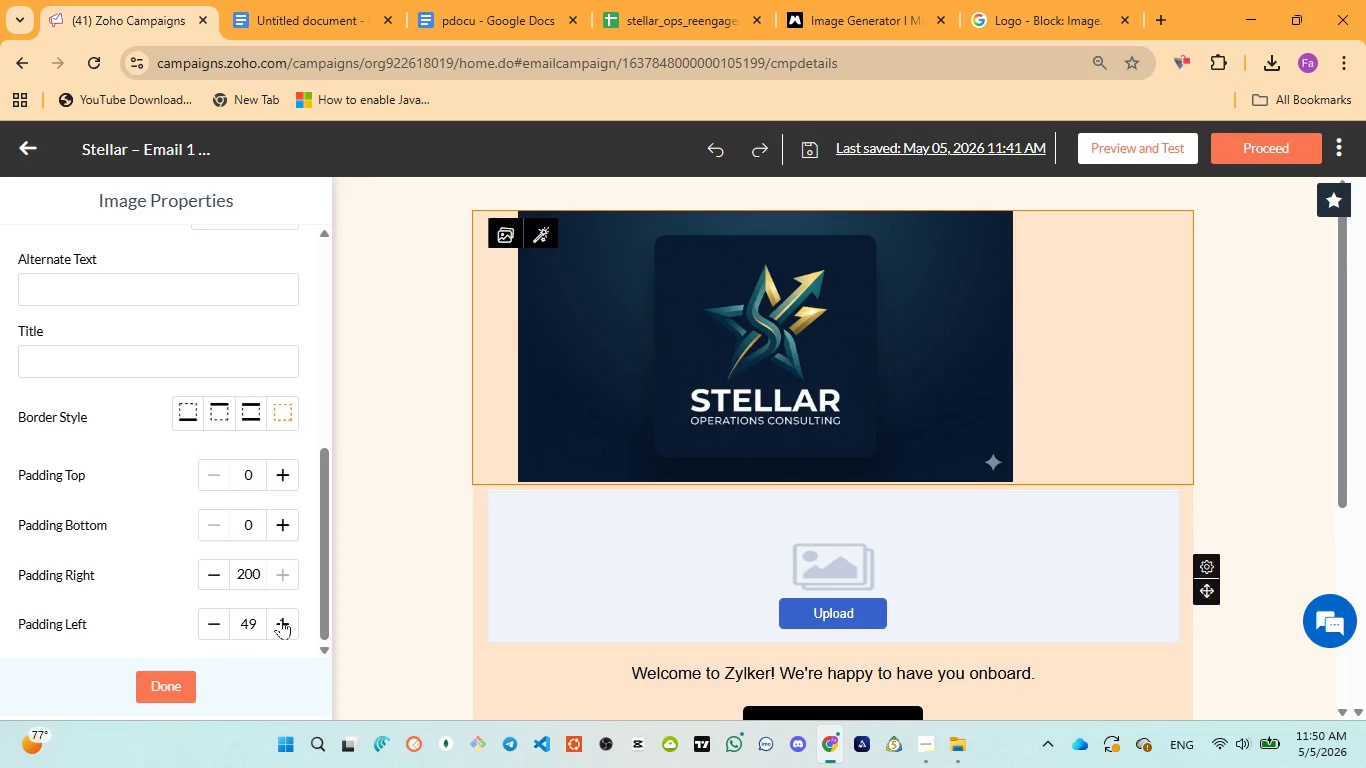 
triple_click([281, 619])
 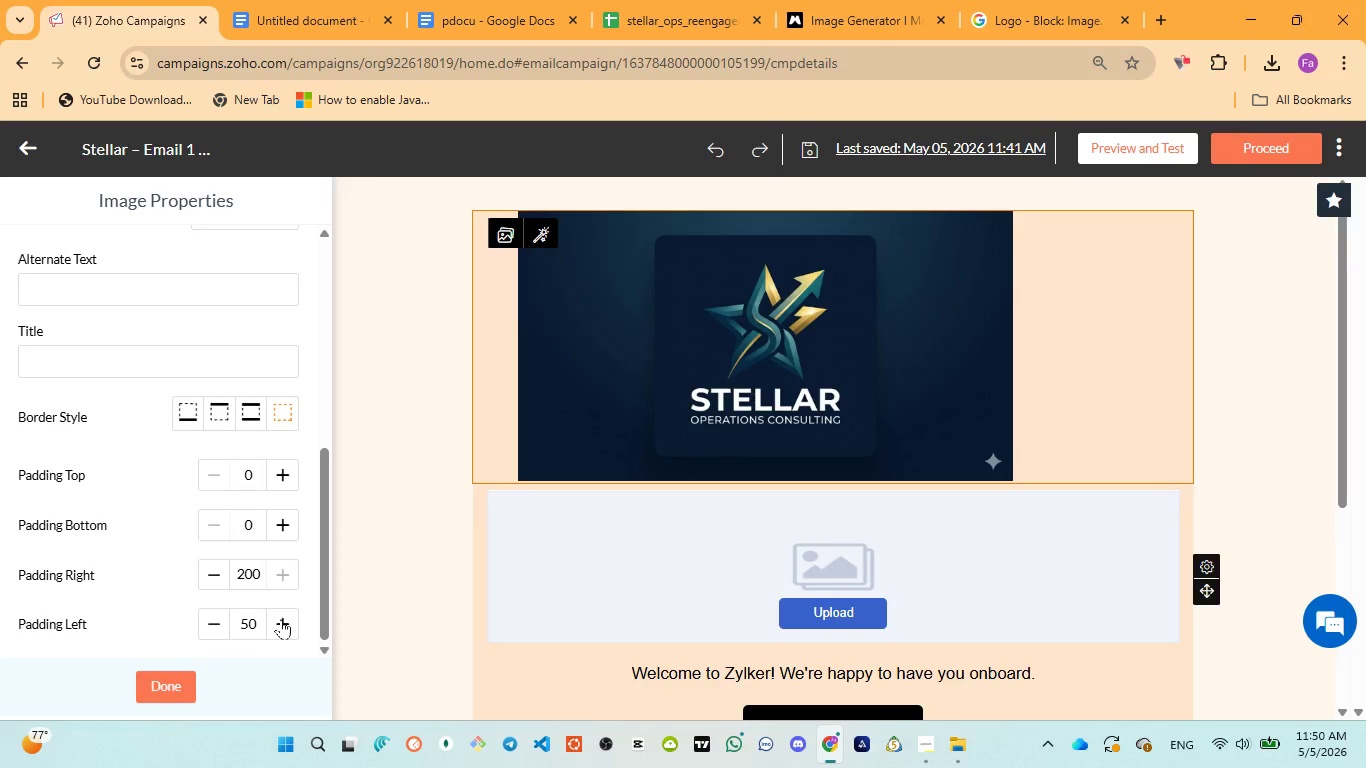 
triple_click([281, 619])
 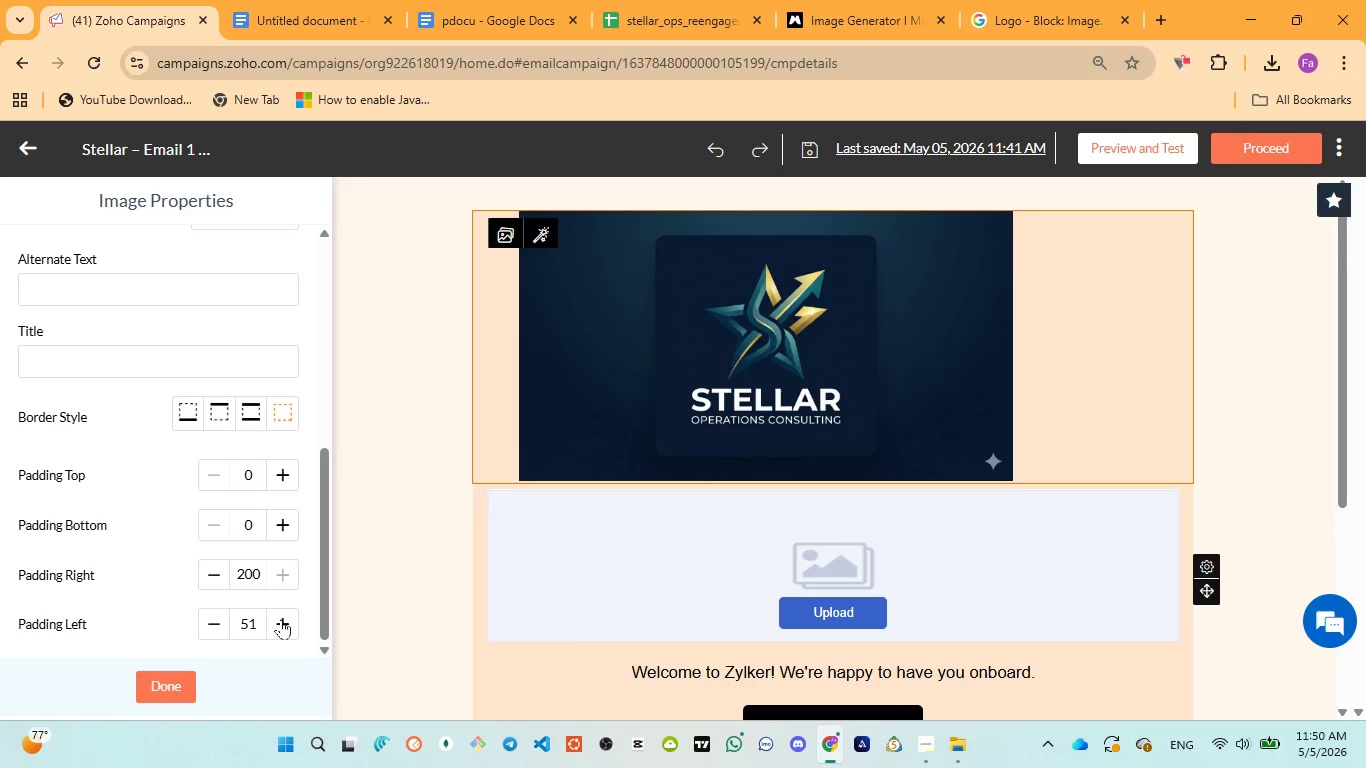 
triple_click([281, 619])
 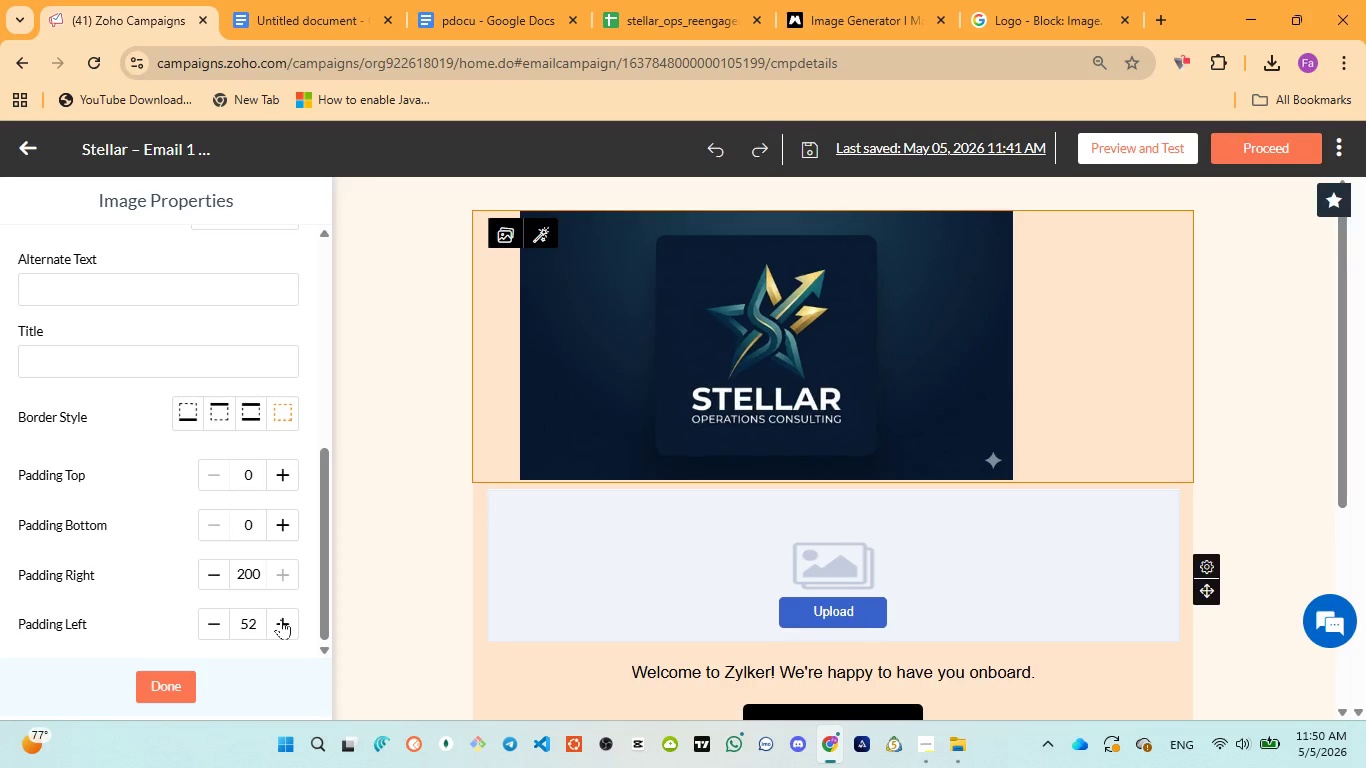 
triple_click([281, 619])
 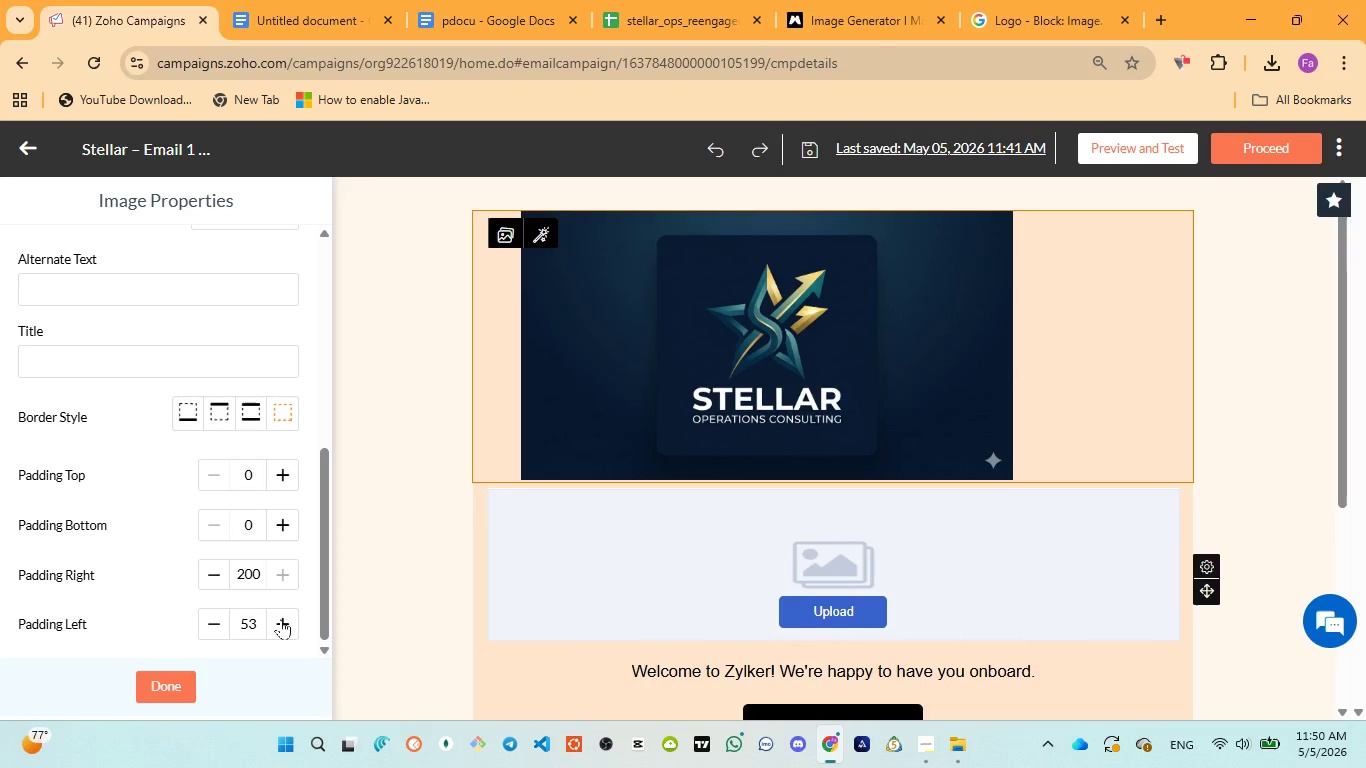 
triple_click([281, 619])
 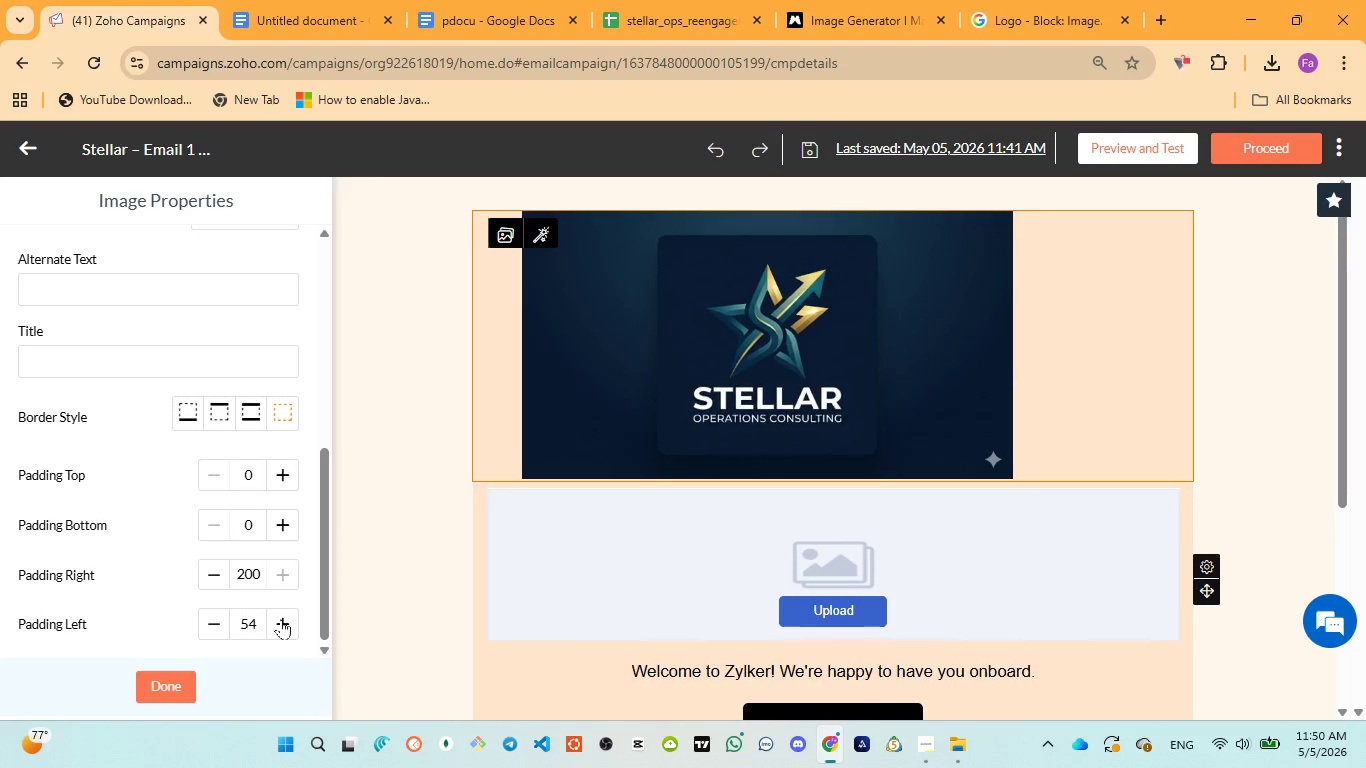 
triple_click([281, 619])
 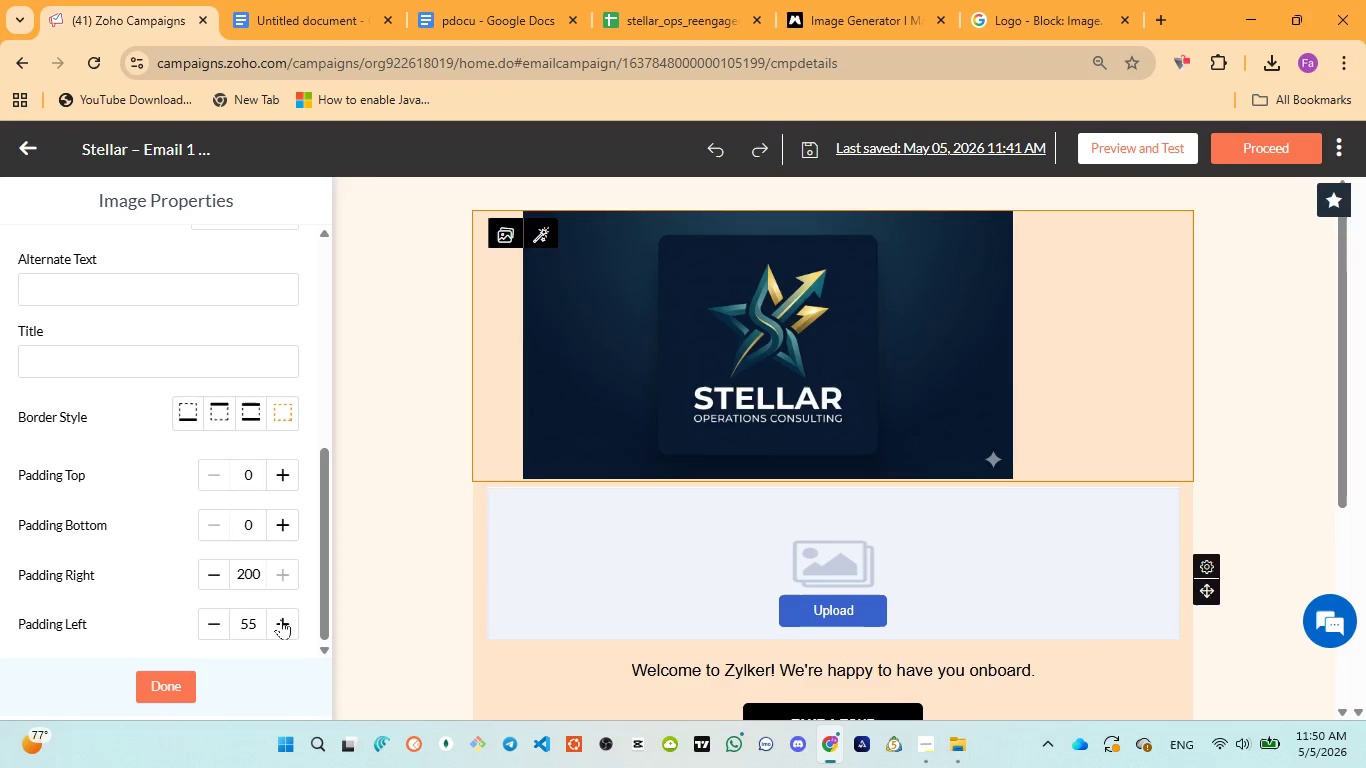 
triple_click([281, 619])
 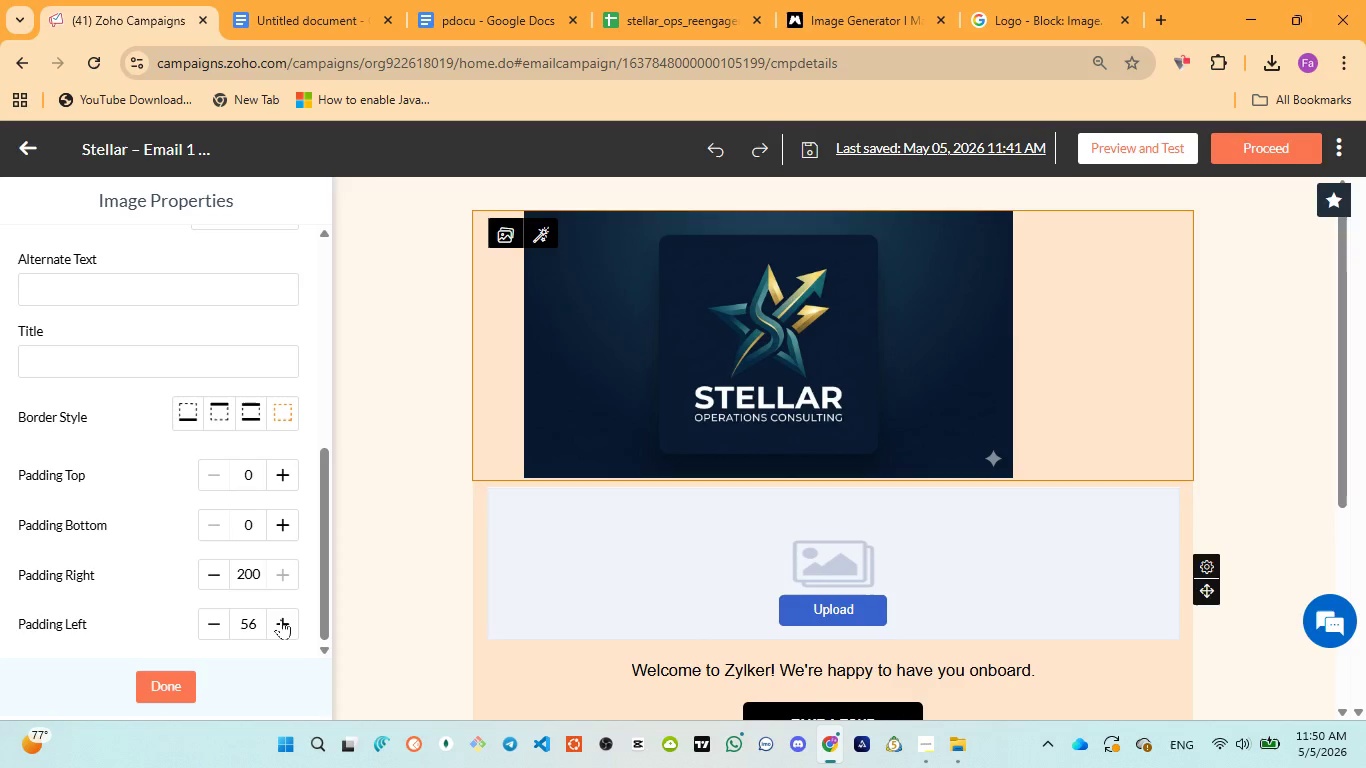 
triple_click([281, 619])
 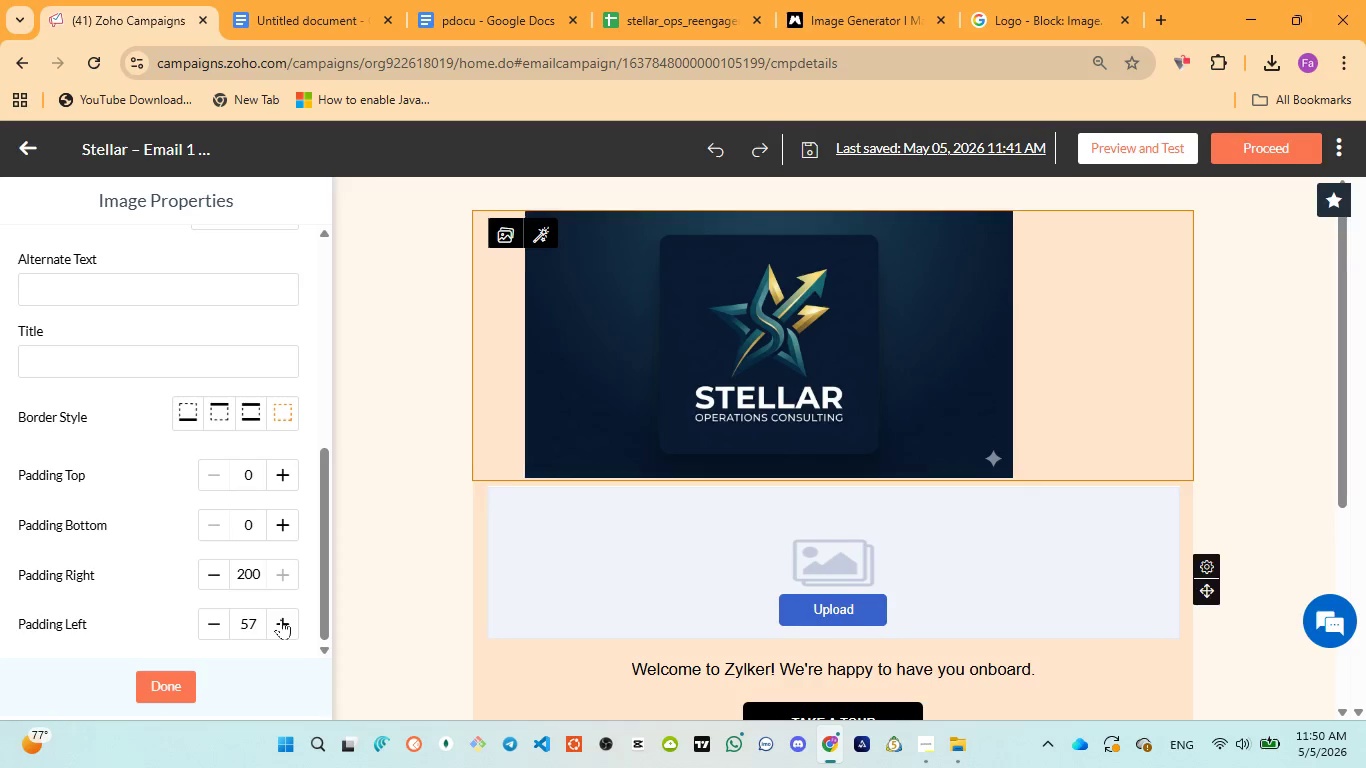 
triple_click([281, 619])
 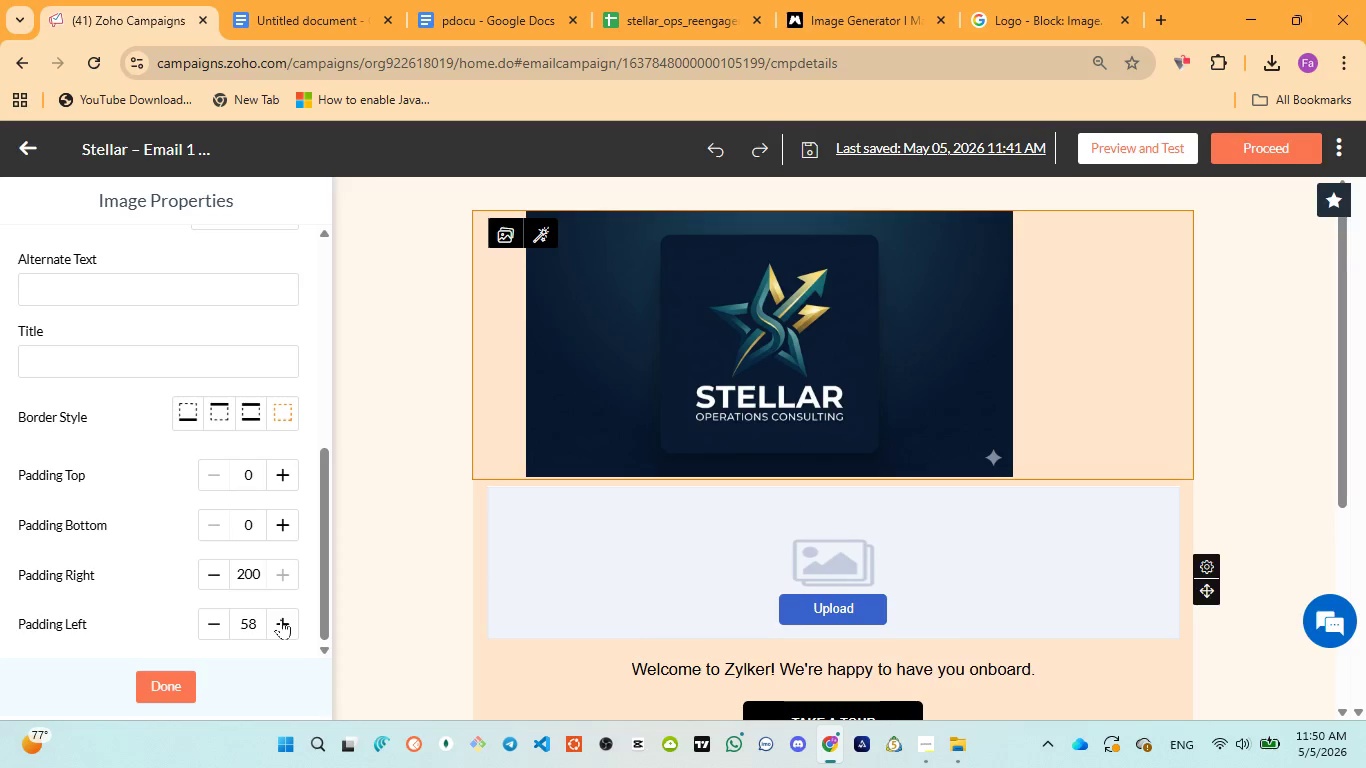 
triple_click([281, 619])
 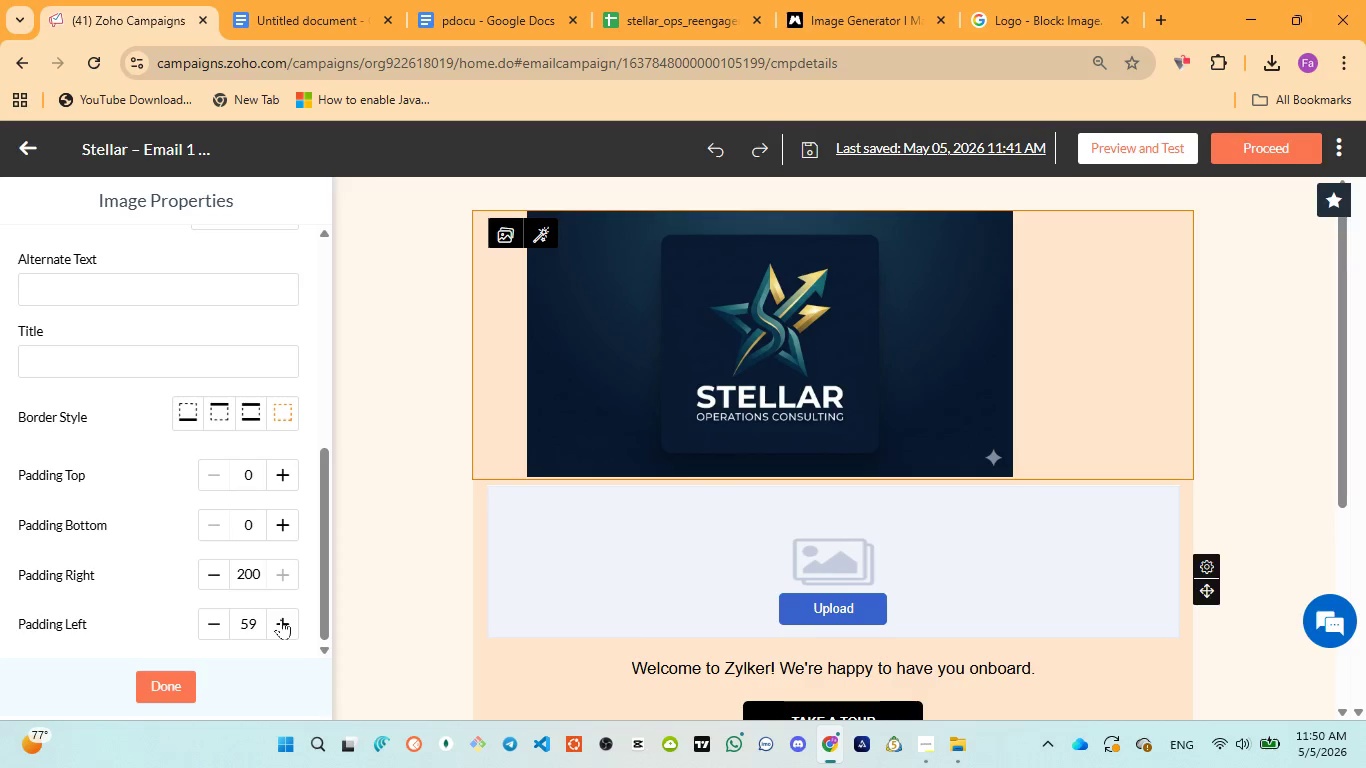 
triple_click([281, 619])
 